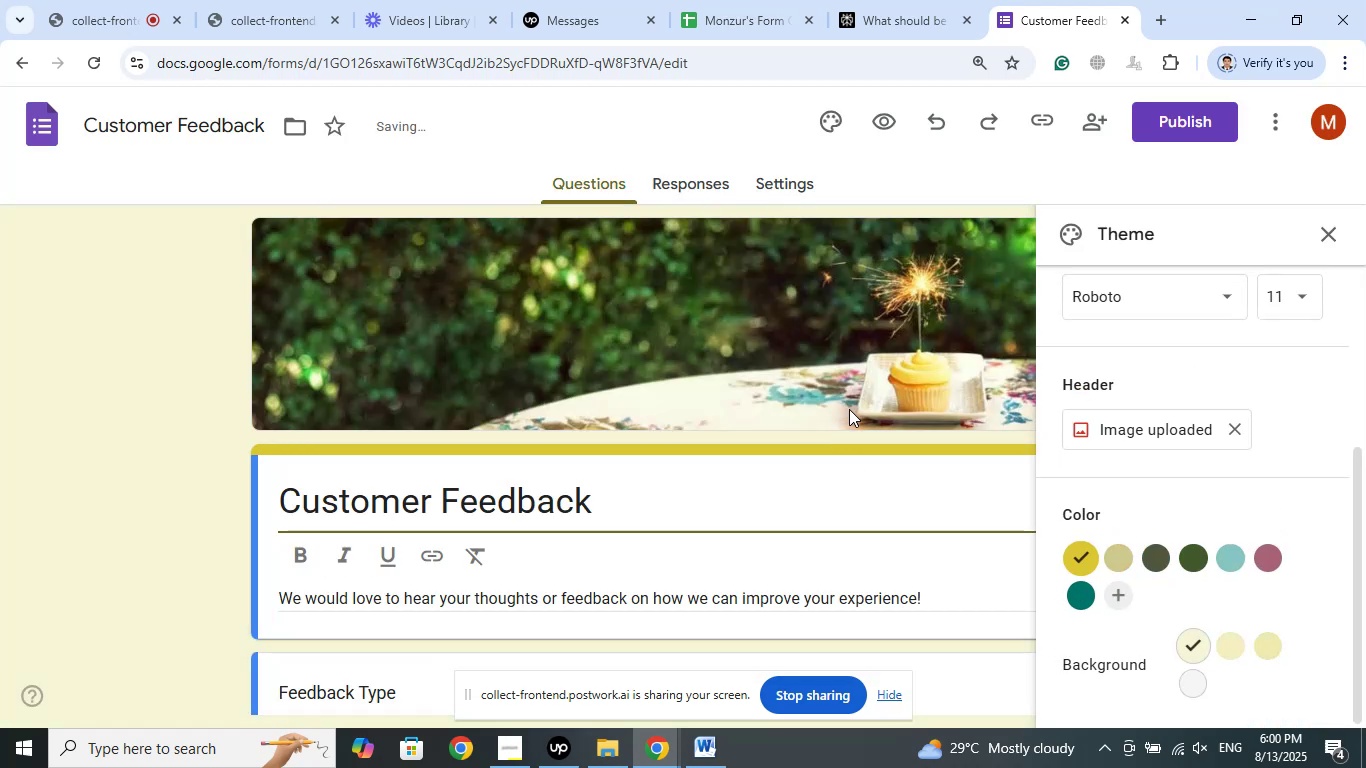 
wait(5.94)
 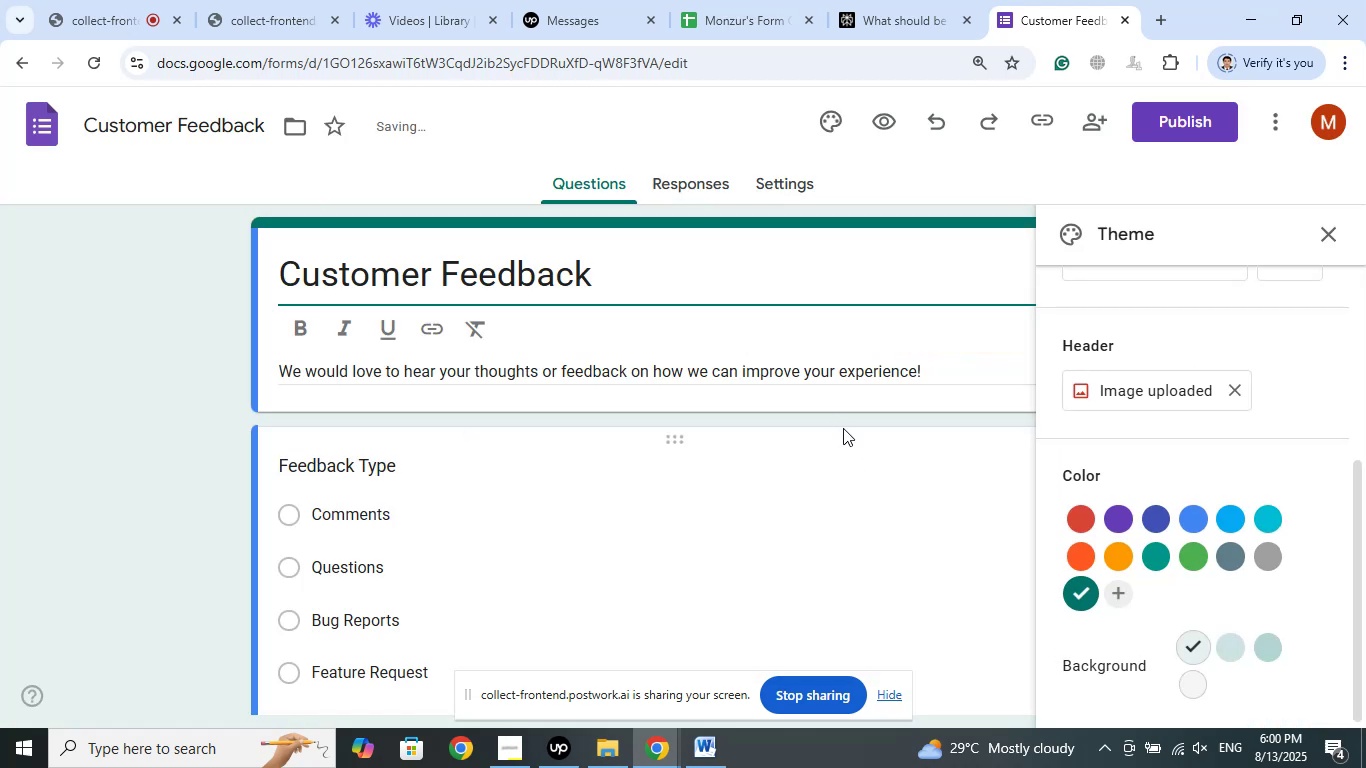 
left_click([1272, 651])
 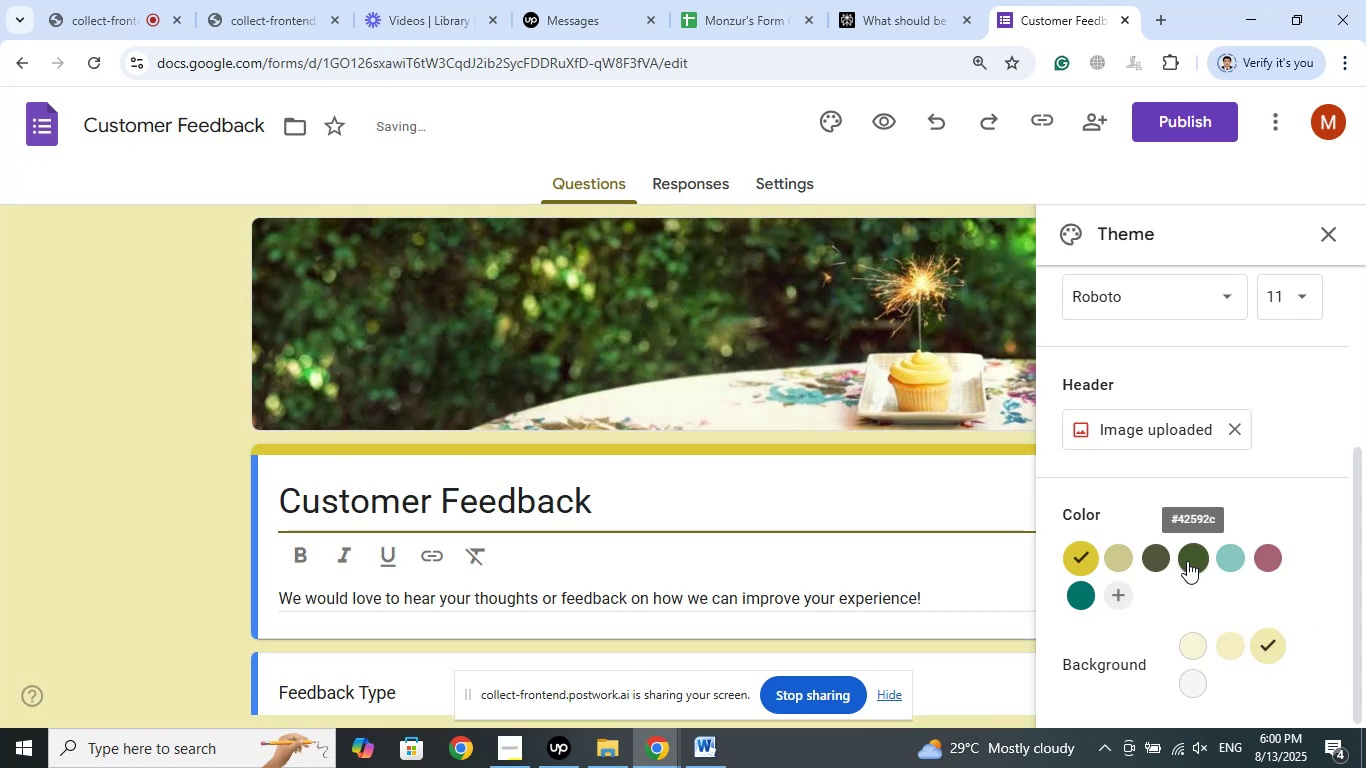 
left_click([1181, 557])
 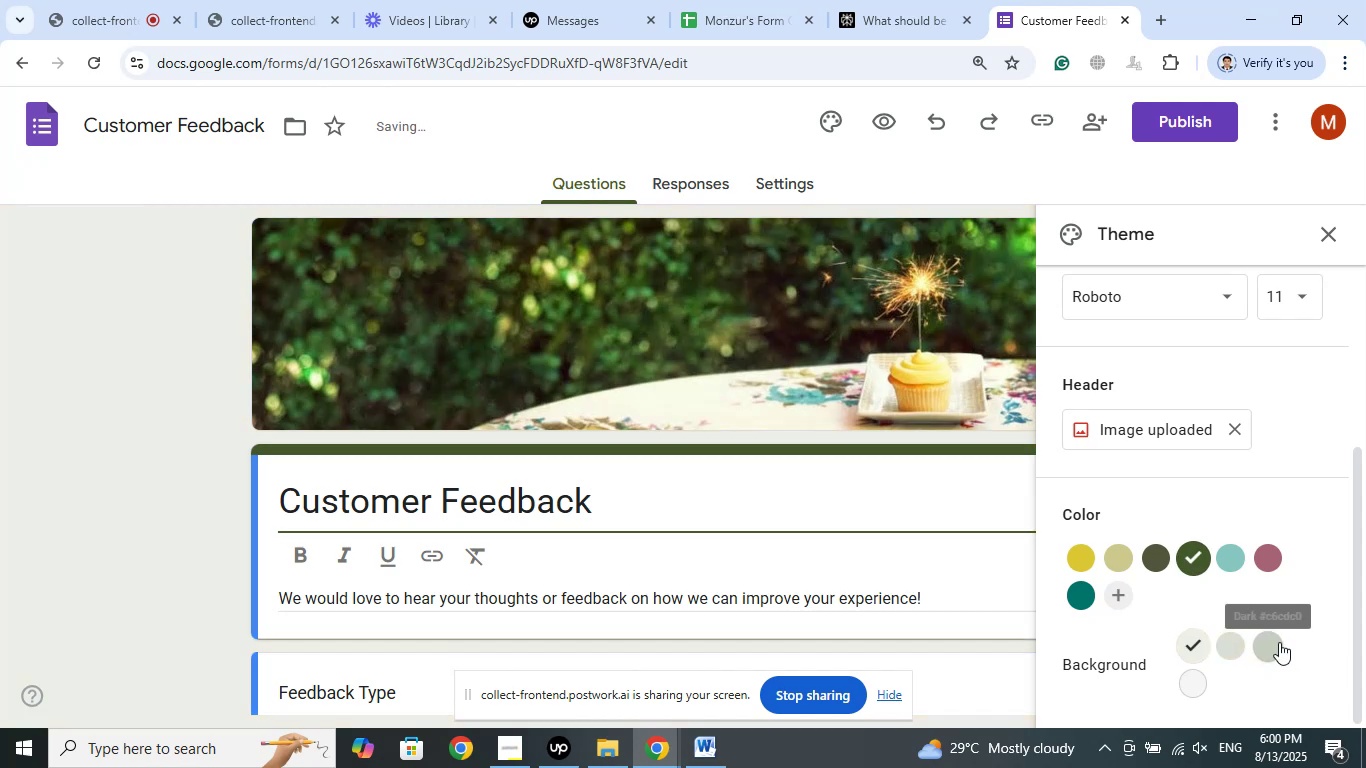 
left_click([1279, 642])
 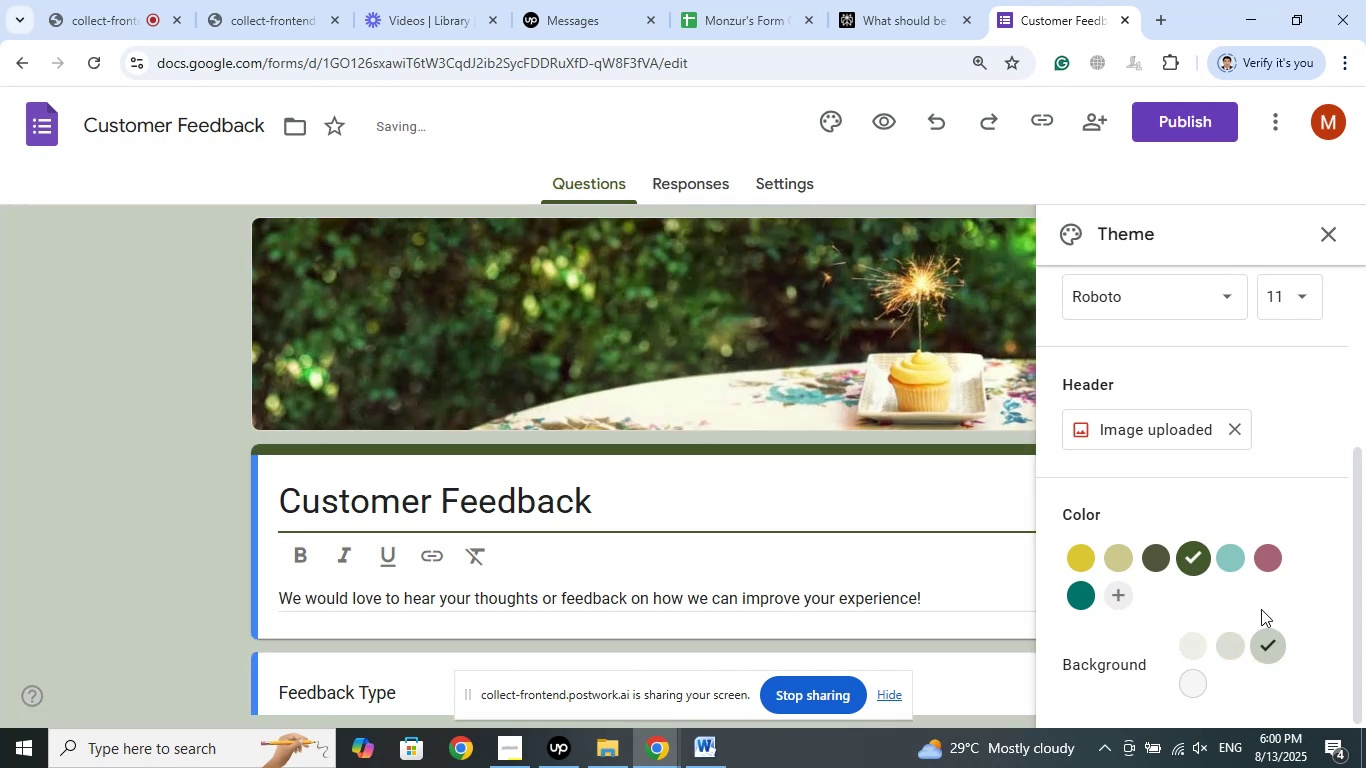 
left_click([1238, 565])
 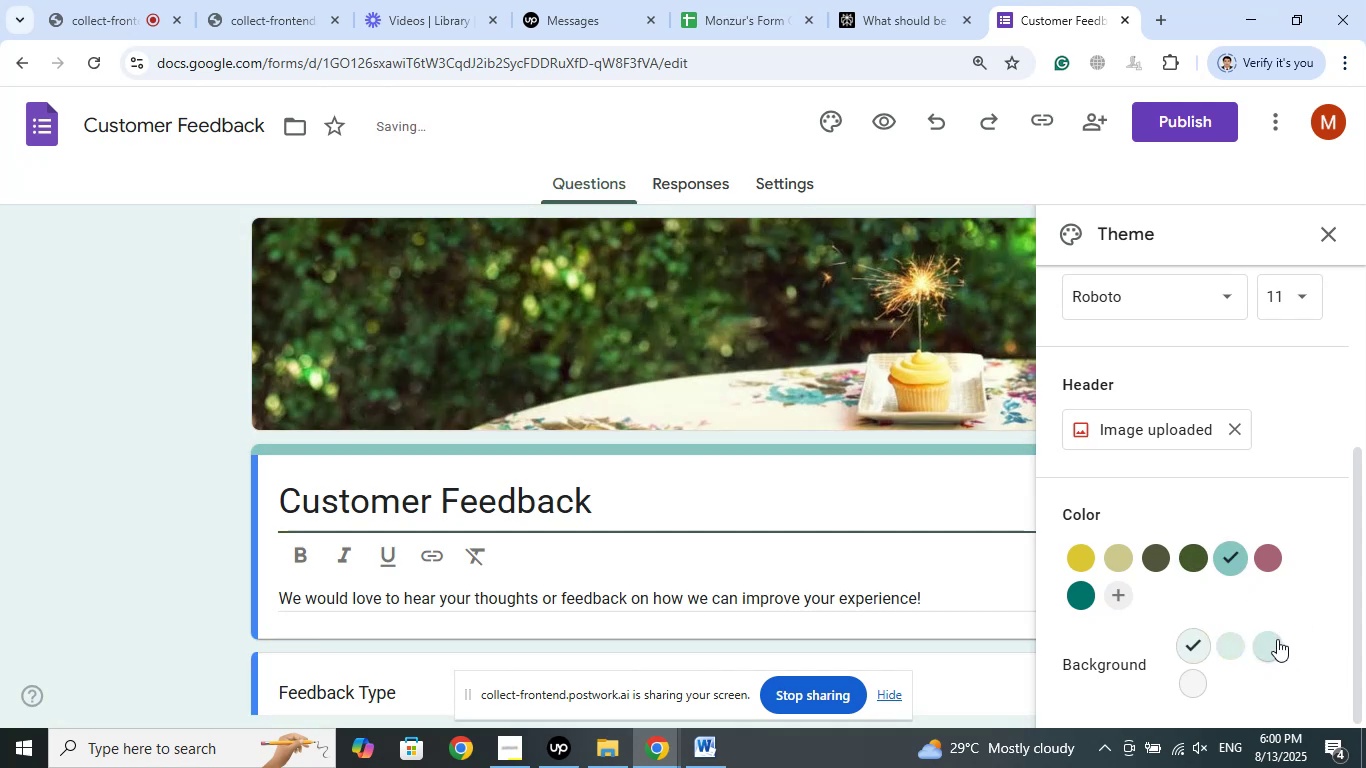 
left_click([1277, 639])
 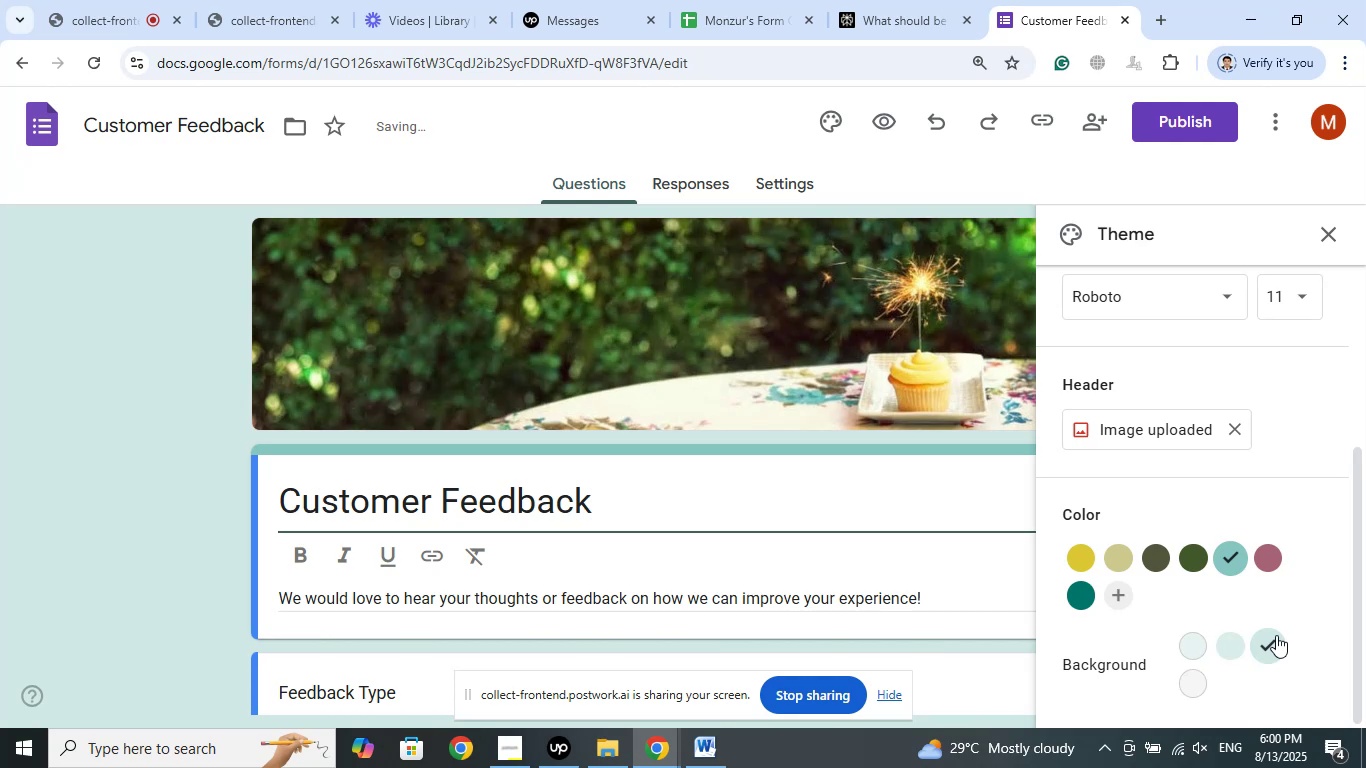 
left_click([1261, 559])
 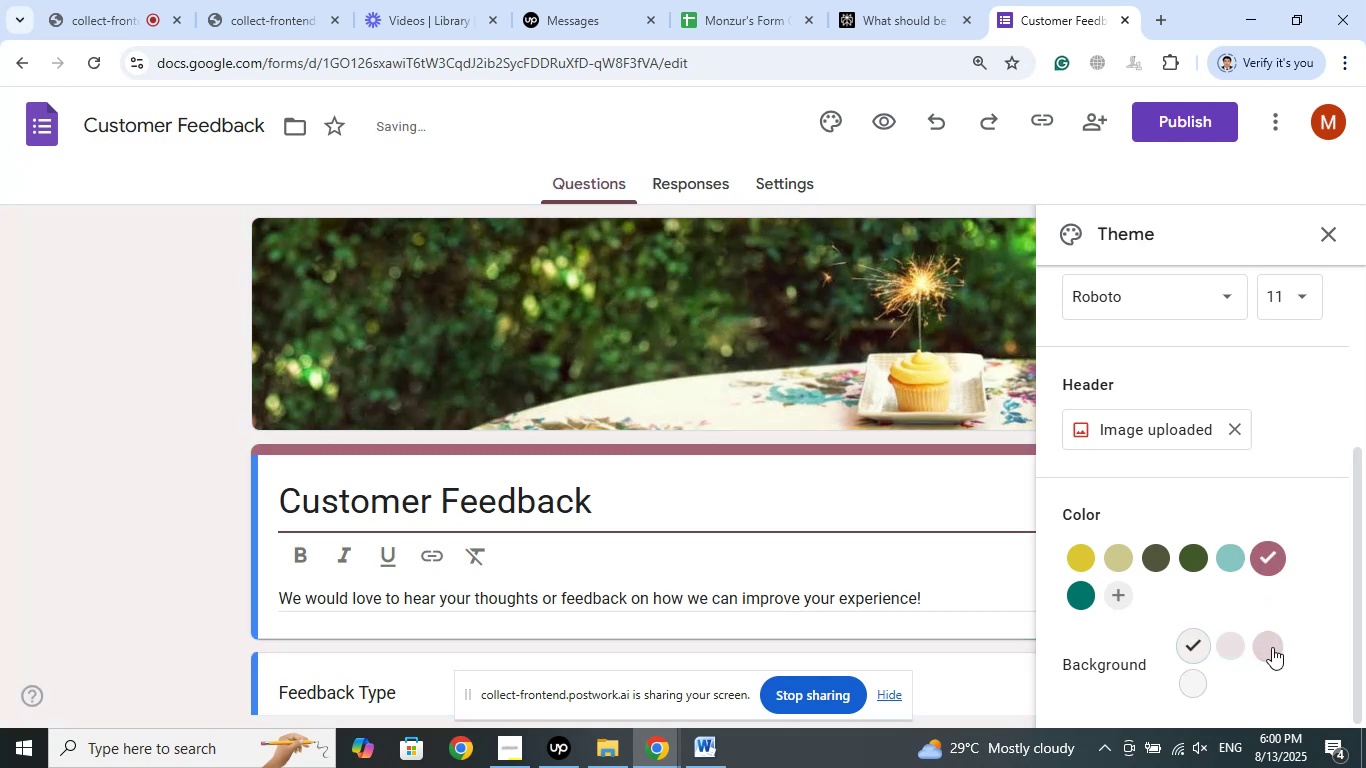 
left_click([1272, 647])
 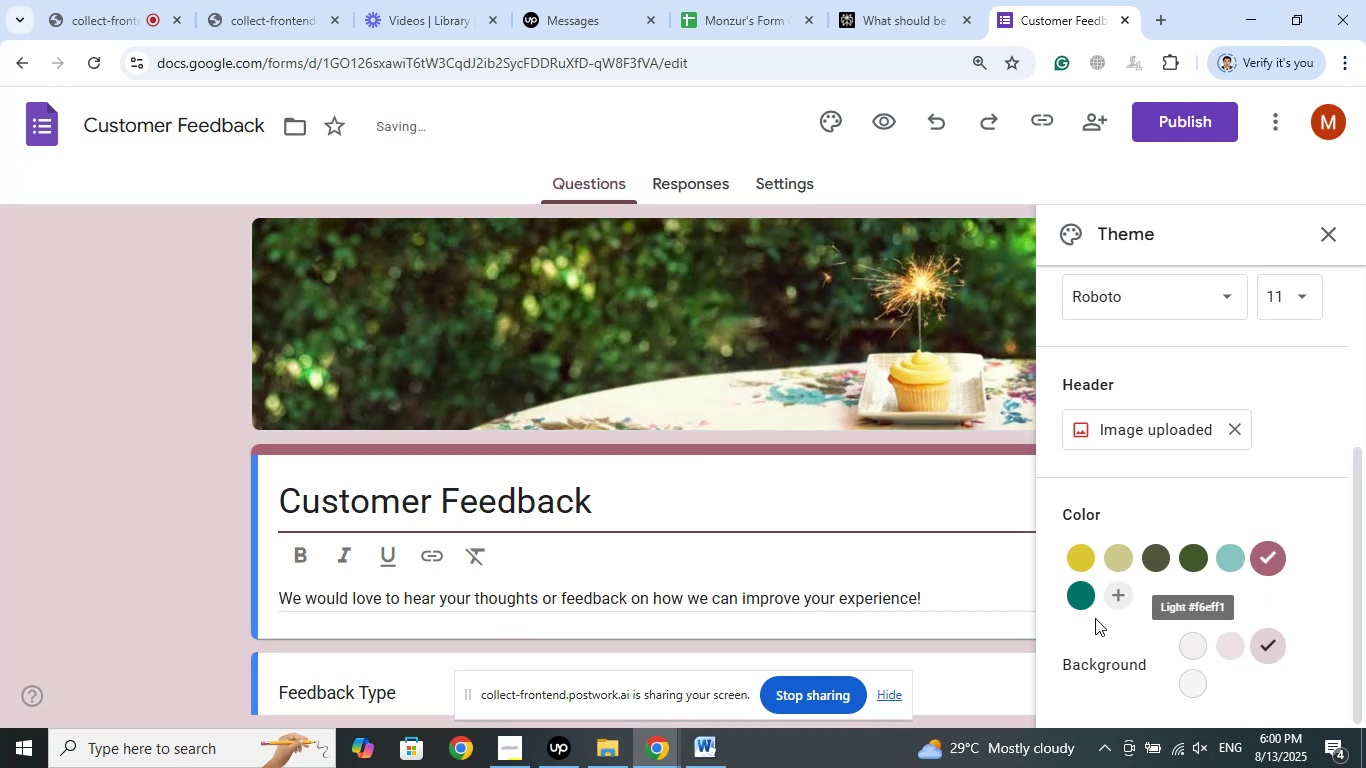 
left_click([1083, 600])
 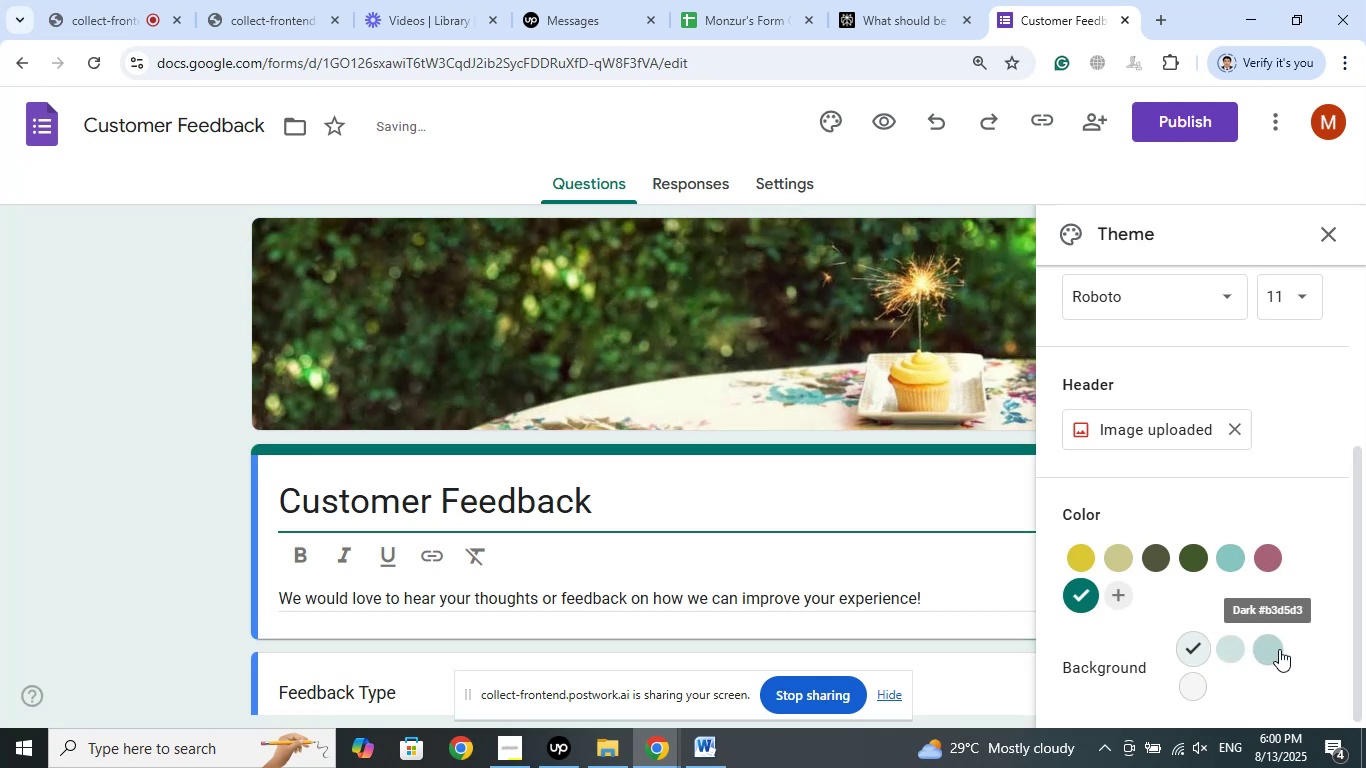 
left_click([1279, 649])
 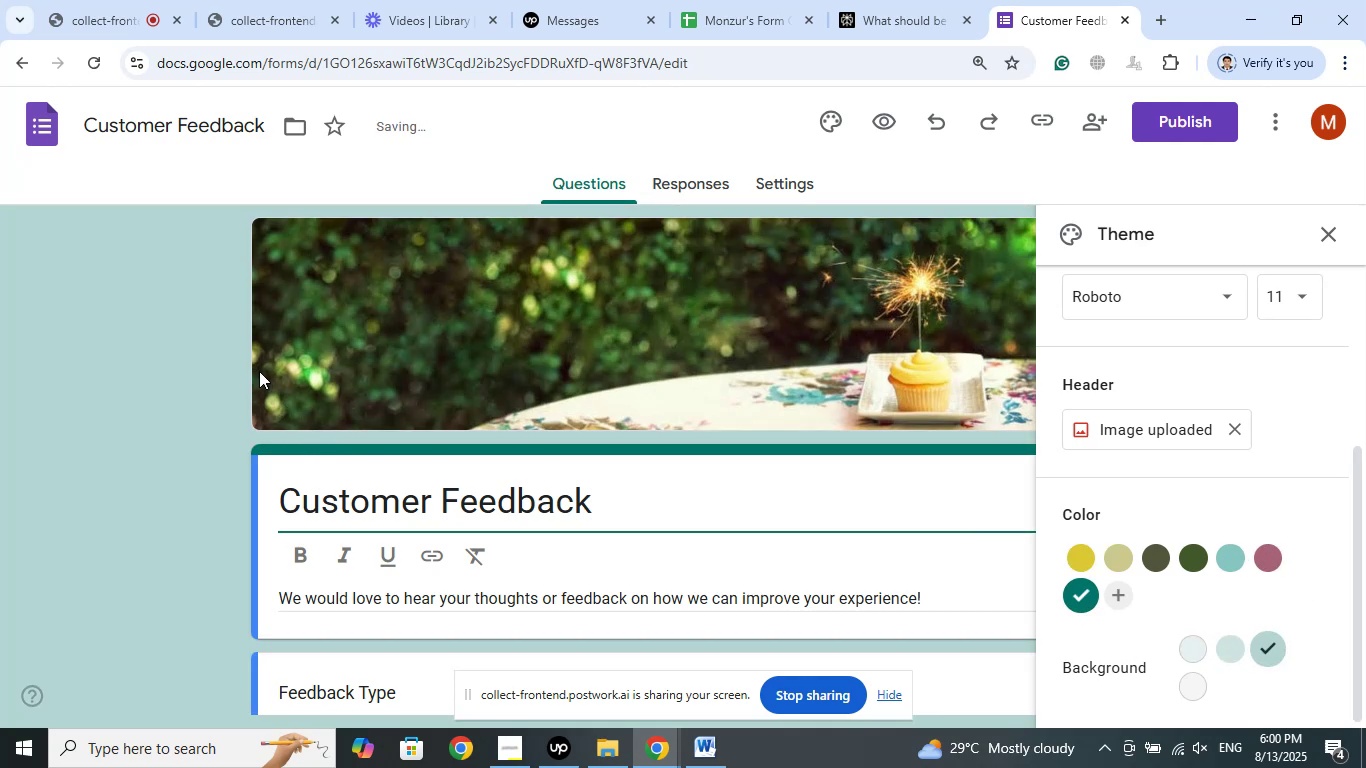 
left_click([176, 341])
 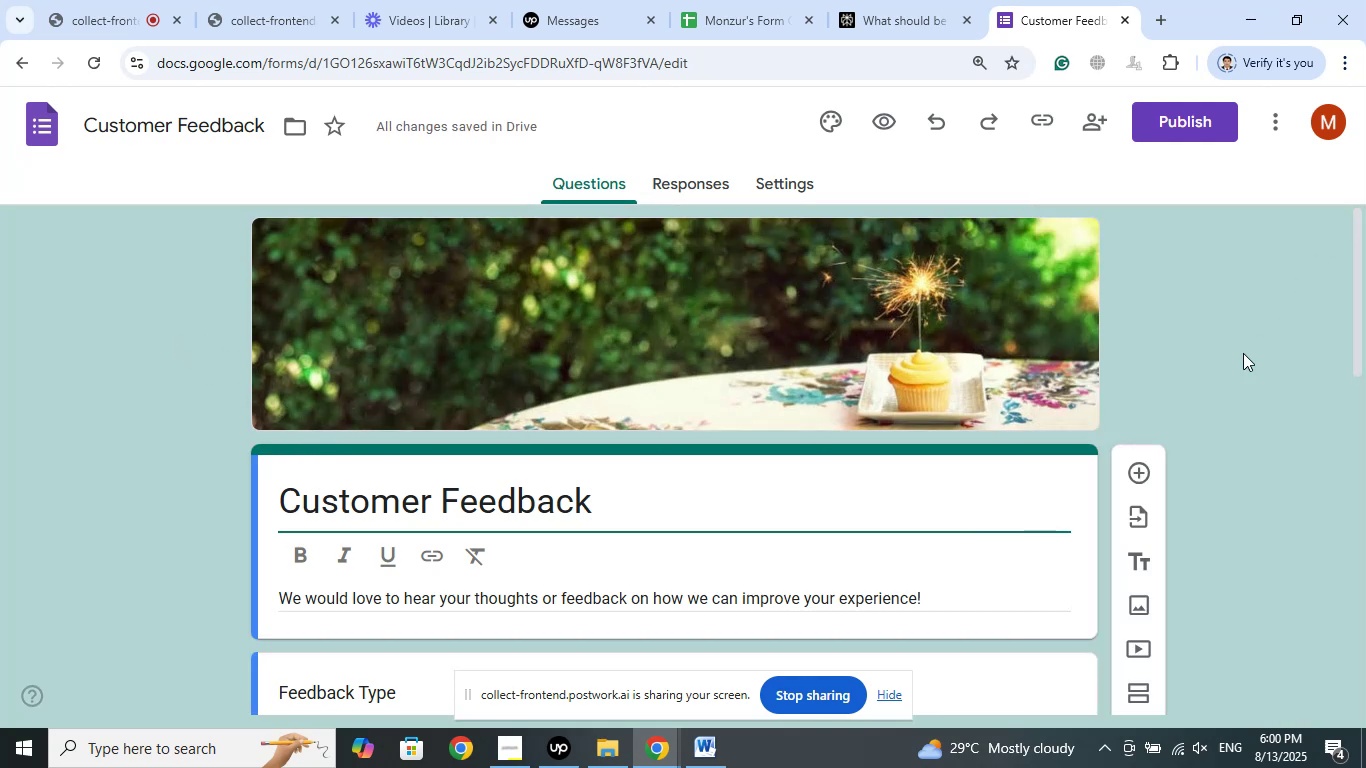 
scroll: coordinate [1206, 422], scroll_direction: down, amount: 1.0
 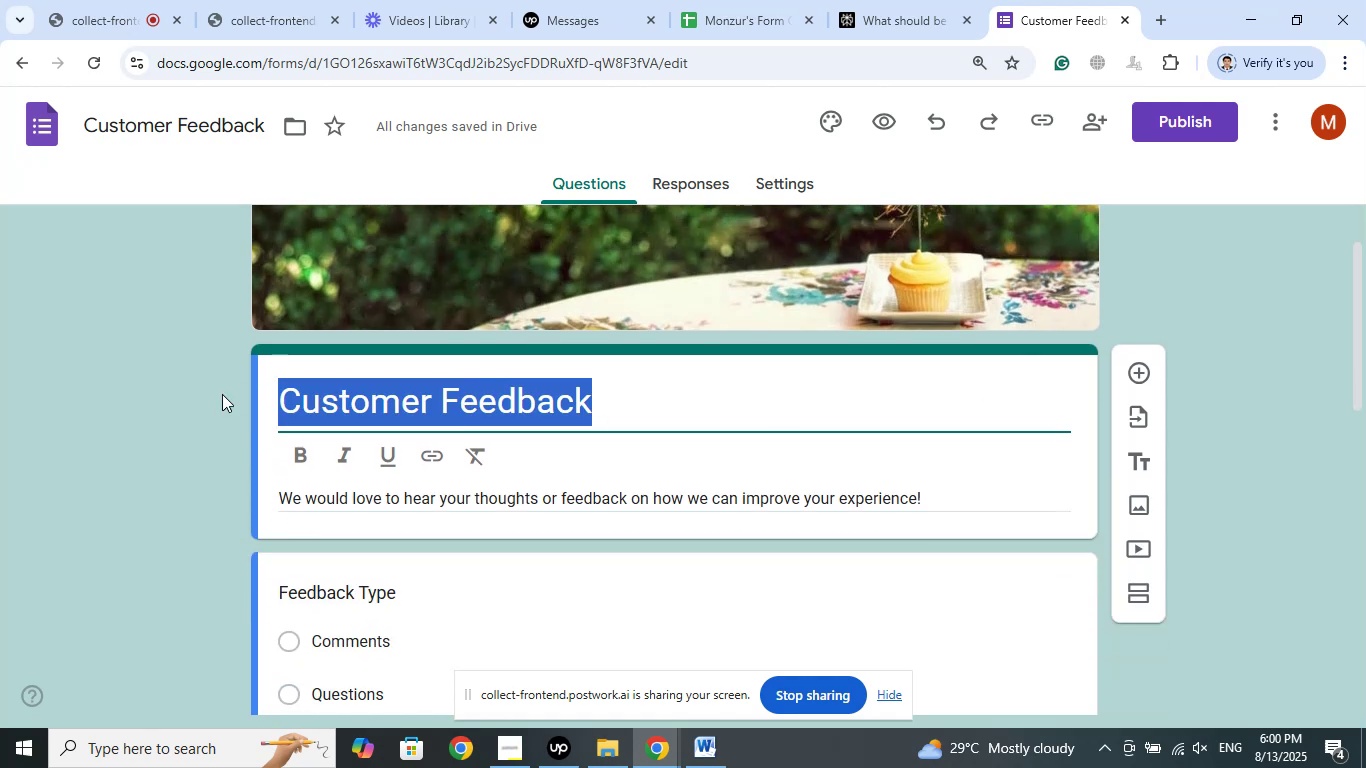 
right_click([394, 402])
 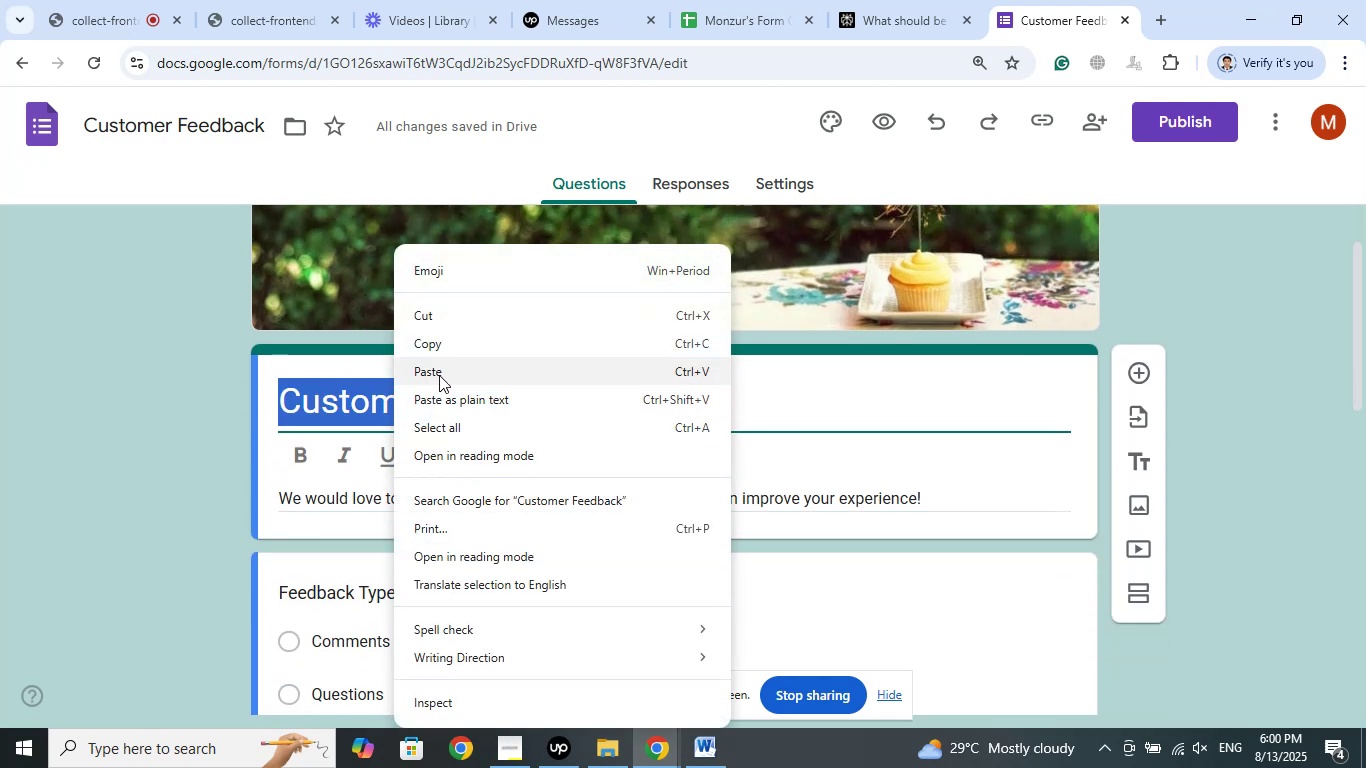 
left_click([439, 368])
 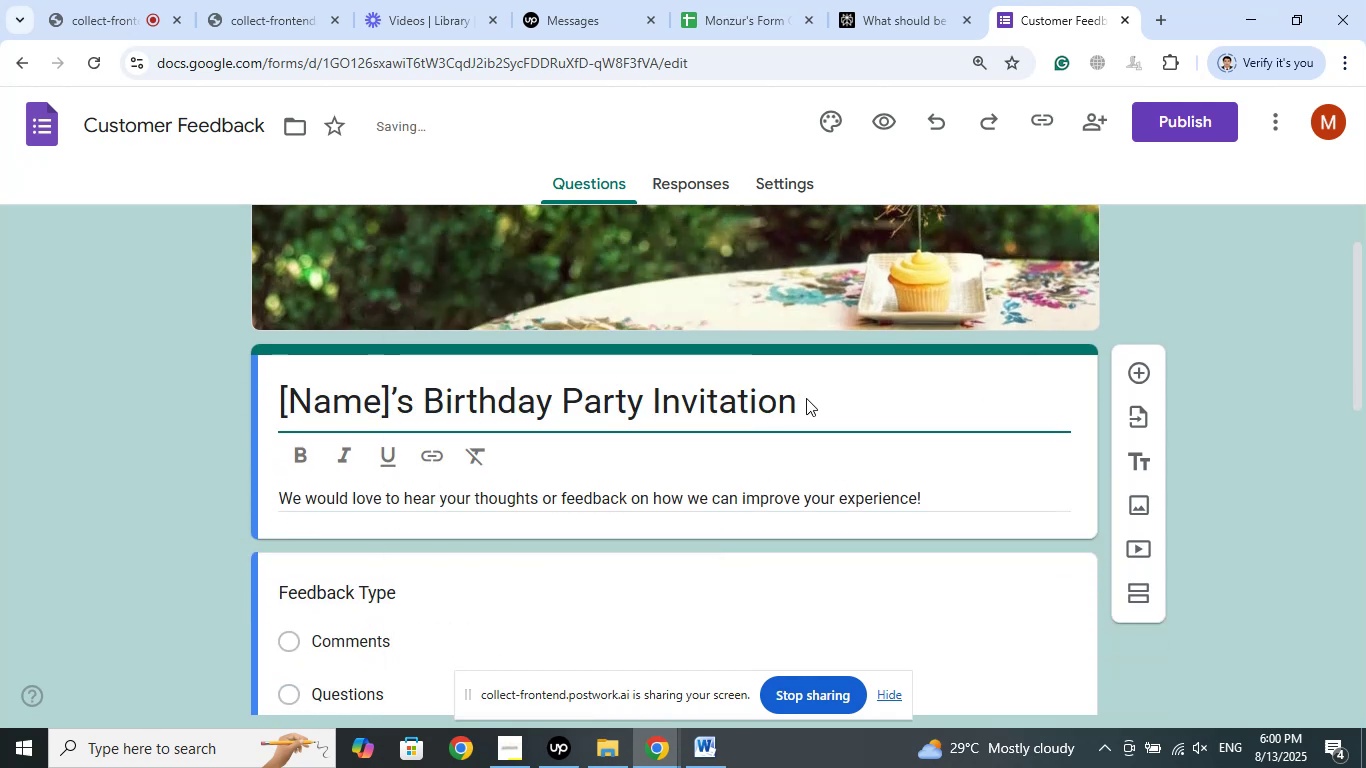 
left_click([756, 0])
 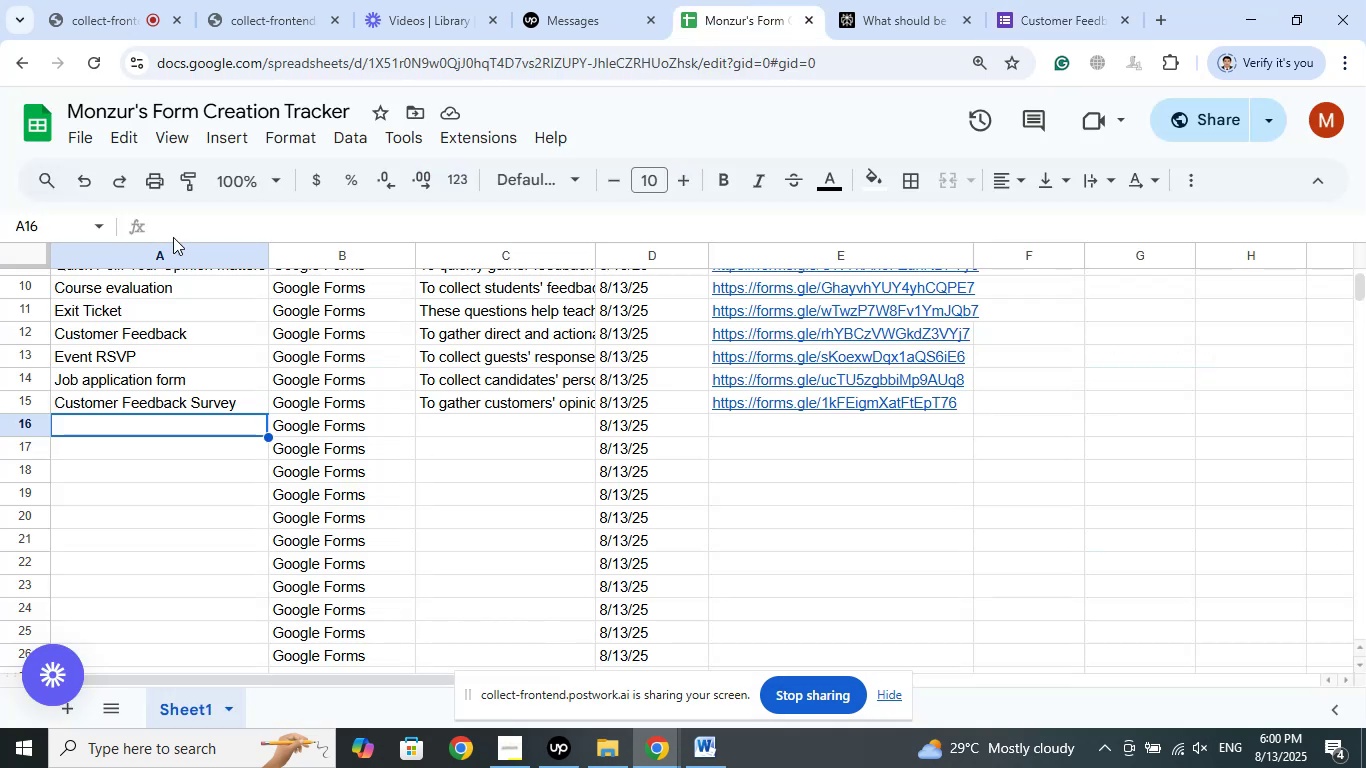 
left_click([210, 228])
 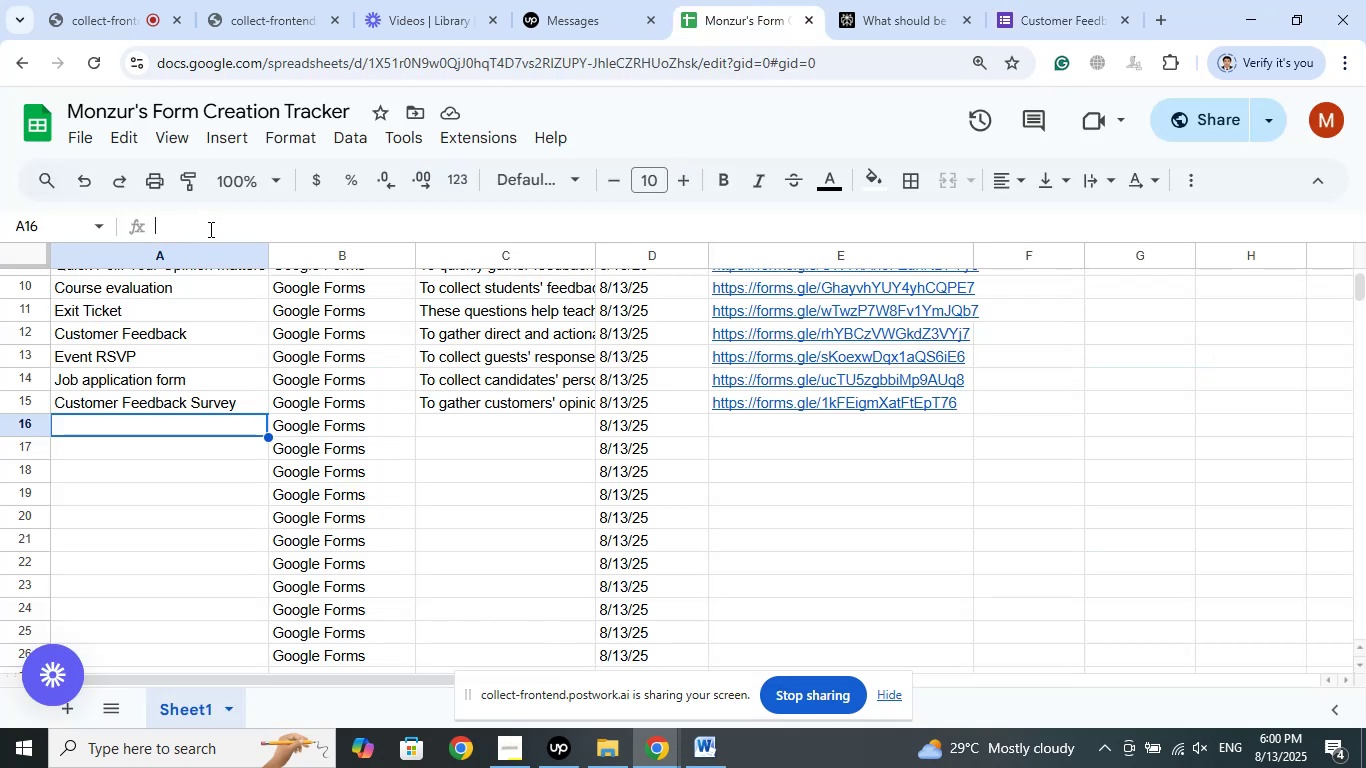 
right_click([210, 228])
 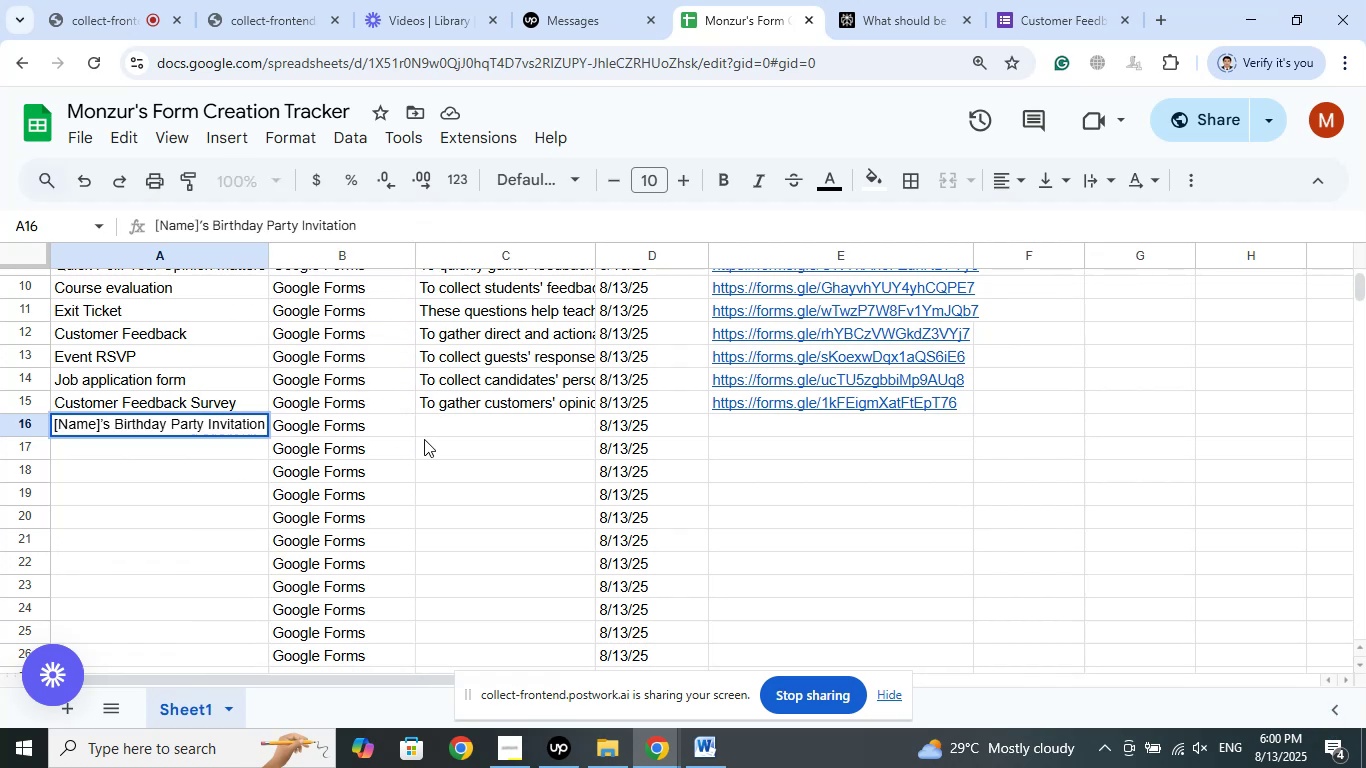 
left_click([466, 426])
 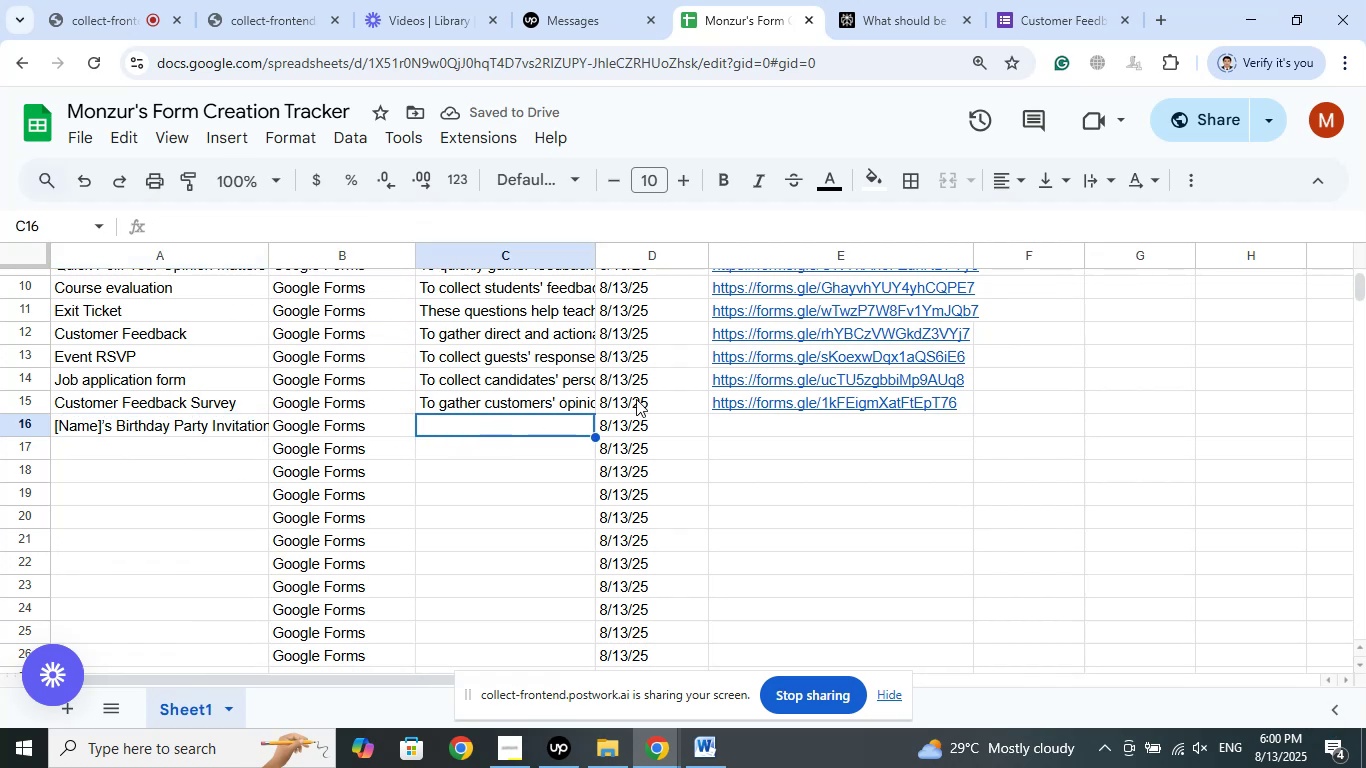 
left_click([1031, 0])
 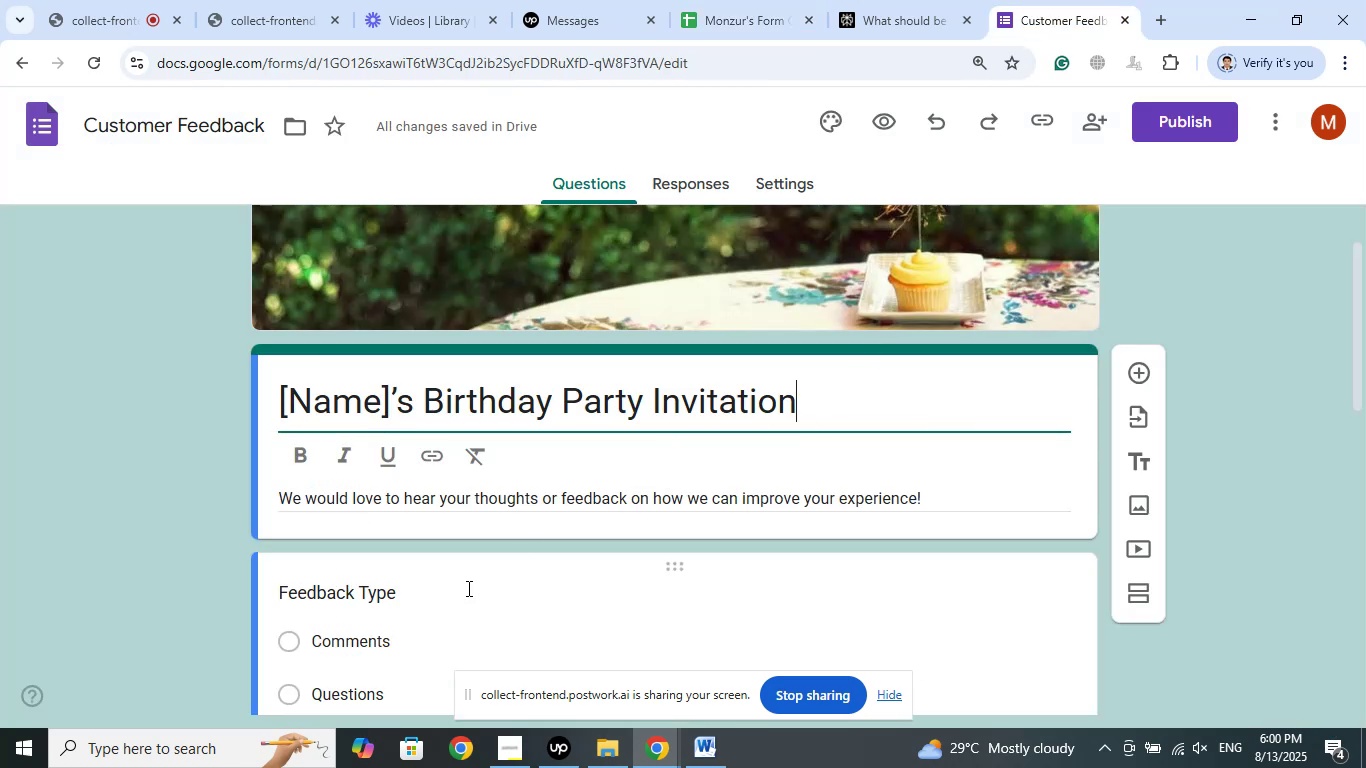 
scroll: coordinate [489, 536], scroll_direction: down, amount: 2.0
 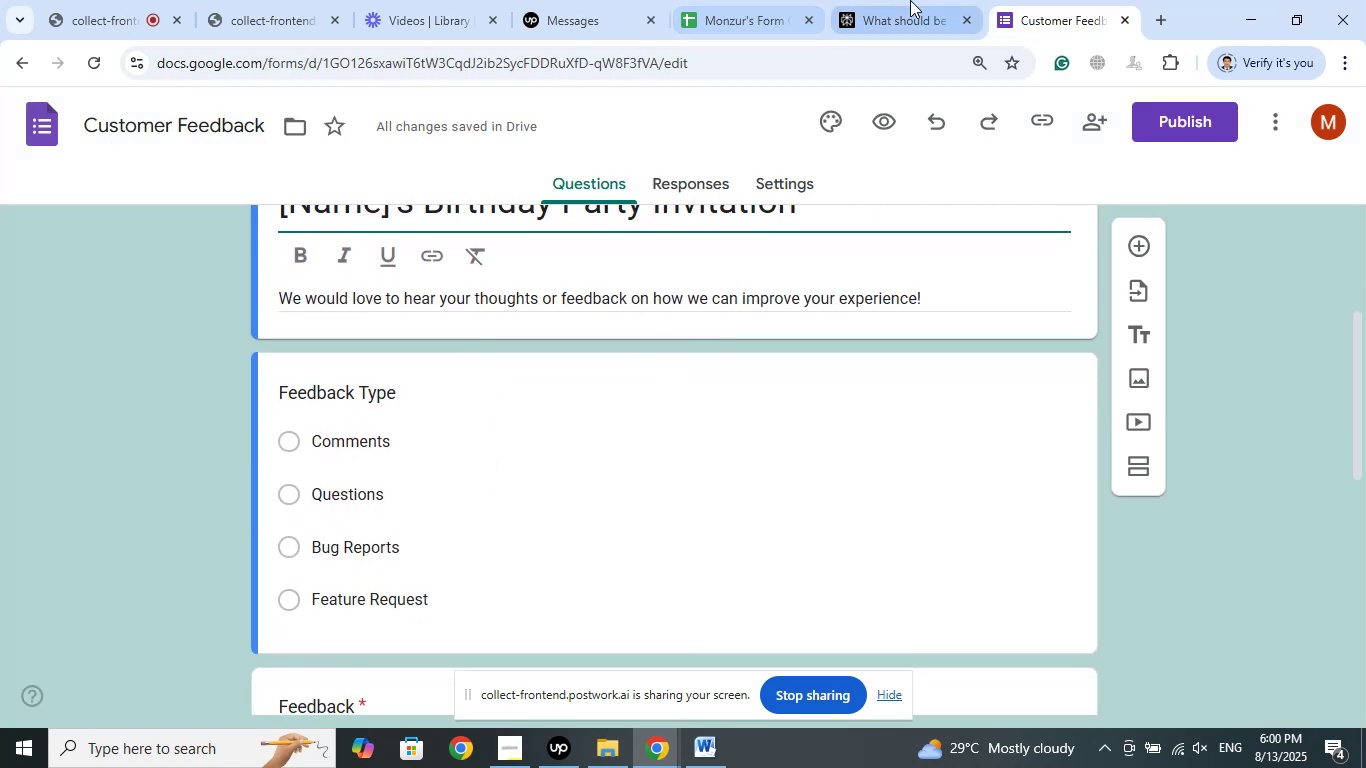 
left_click([913, 0])
 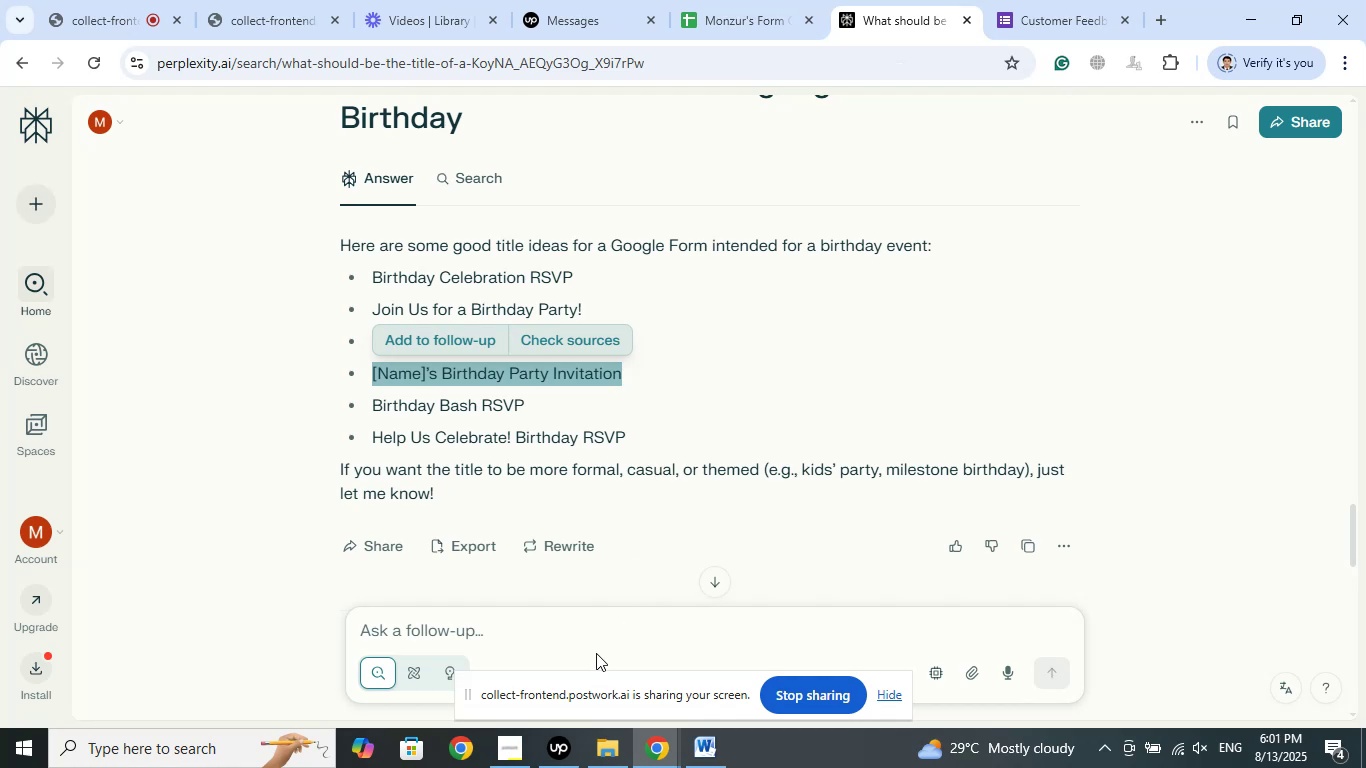 
left_click([594, 625])
 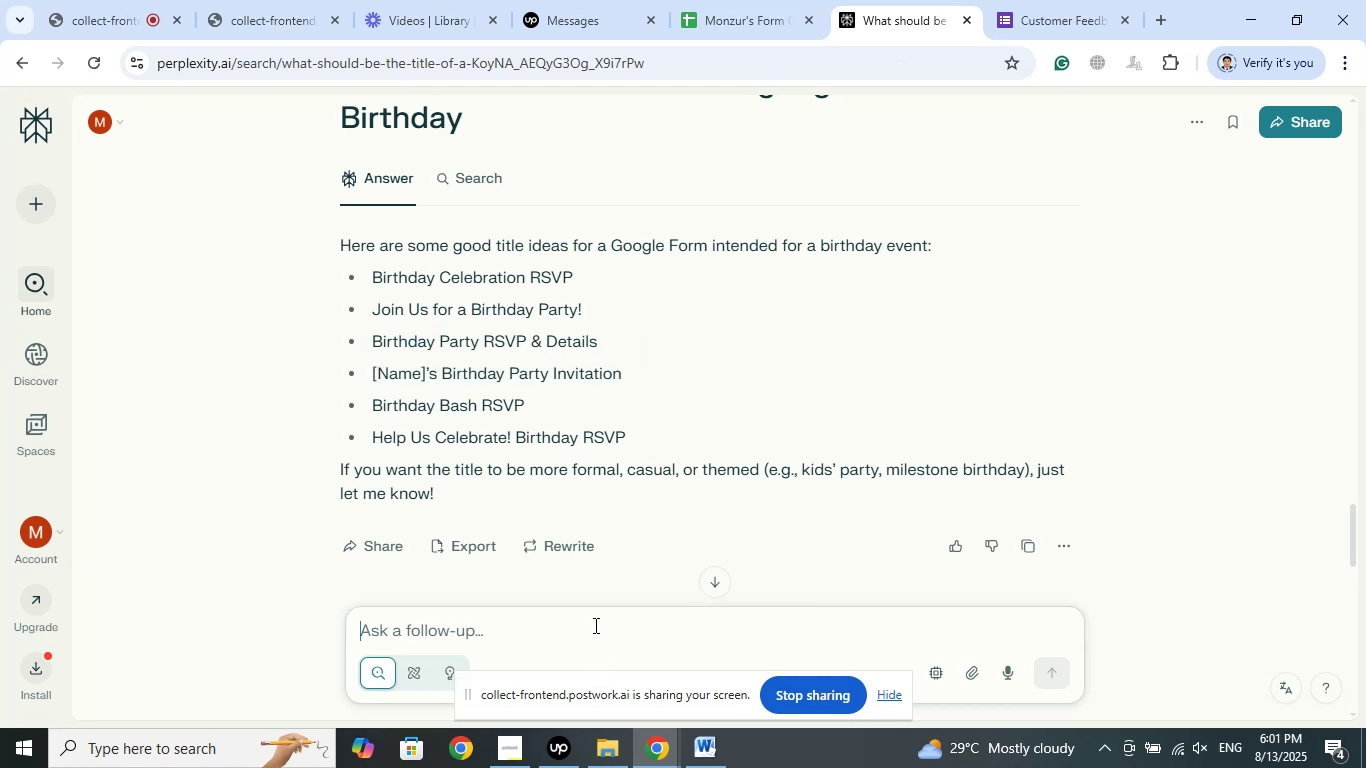 
right_click([594, 625])
 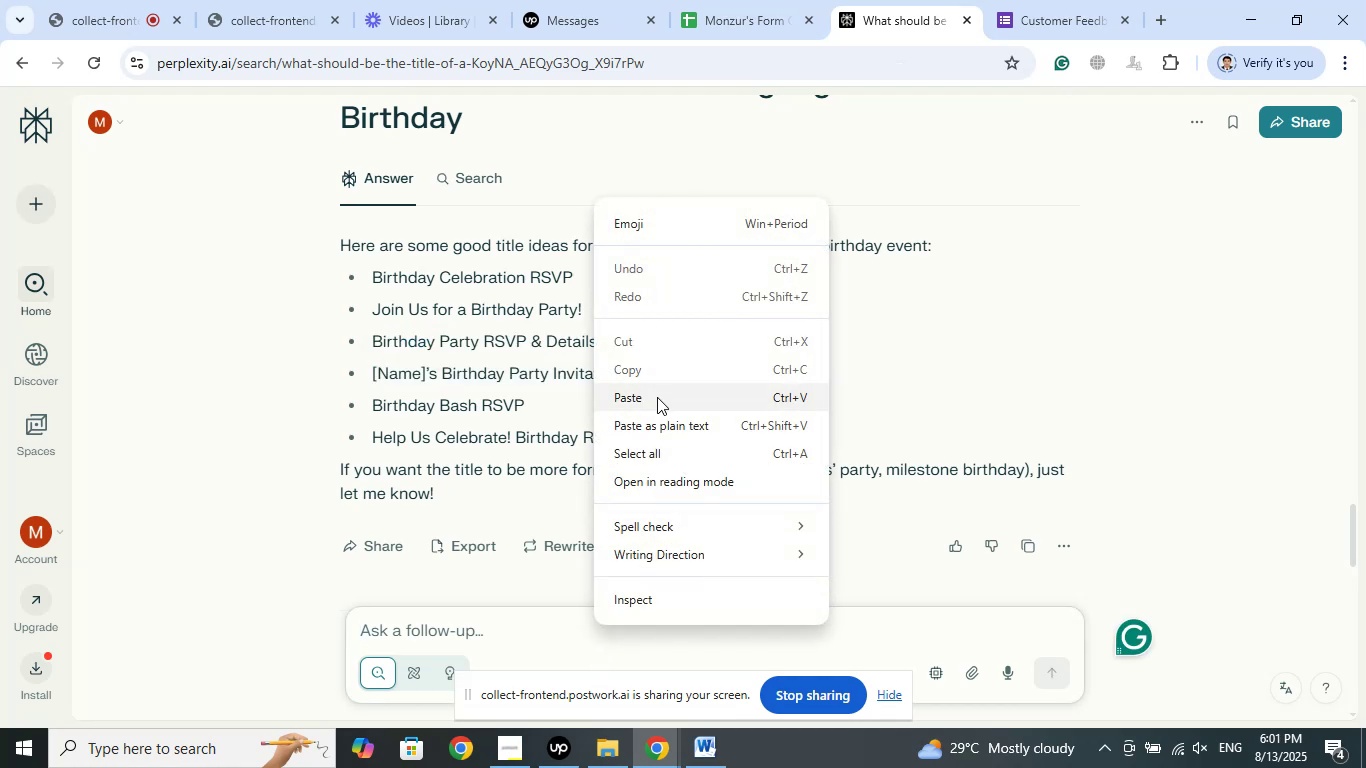 
left_click([657, 397])
 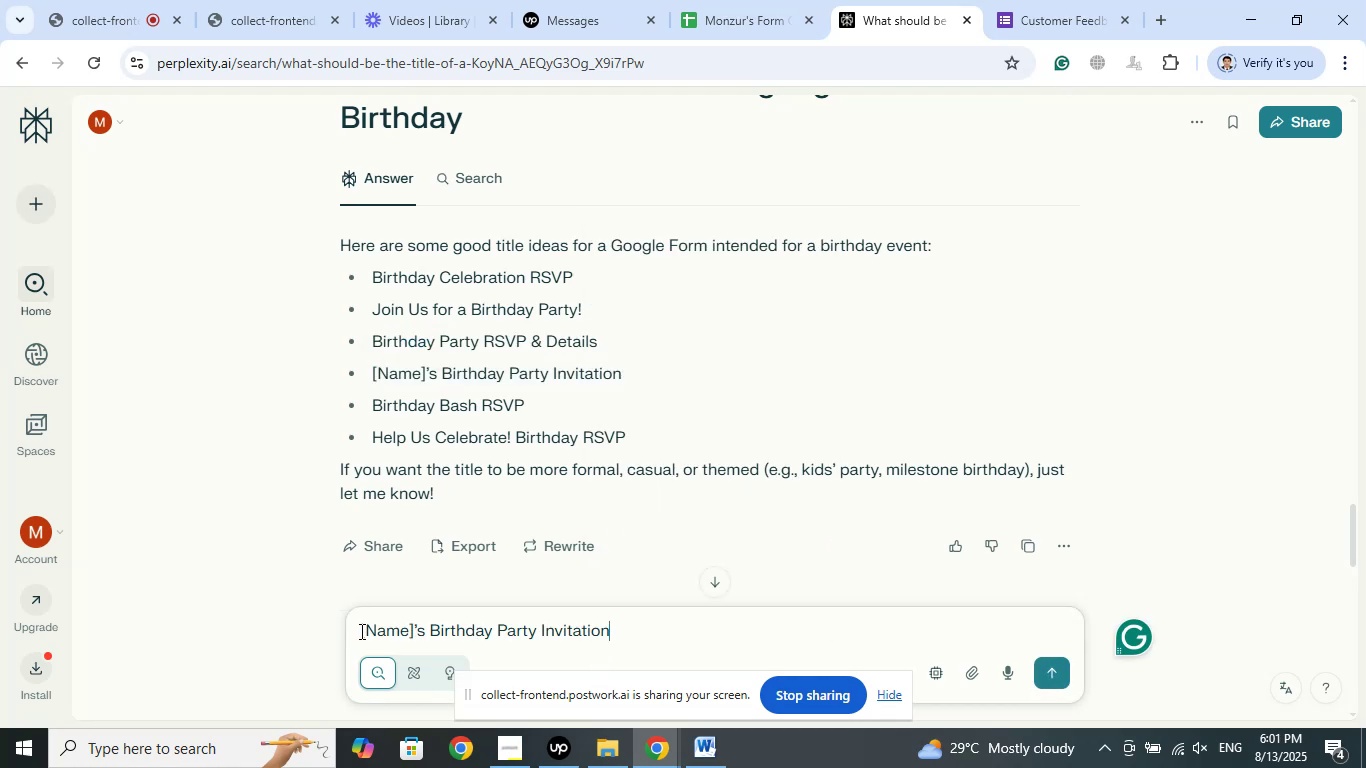 
left_click([358, 632])
 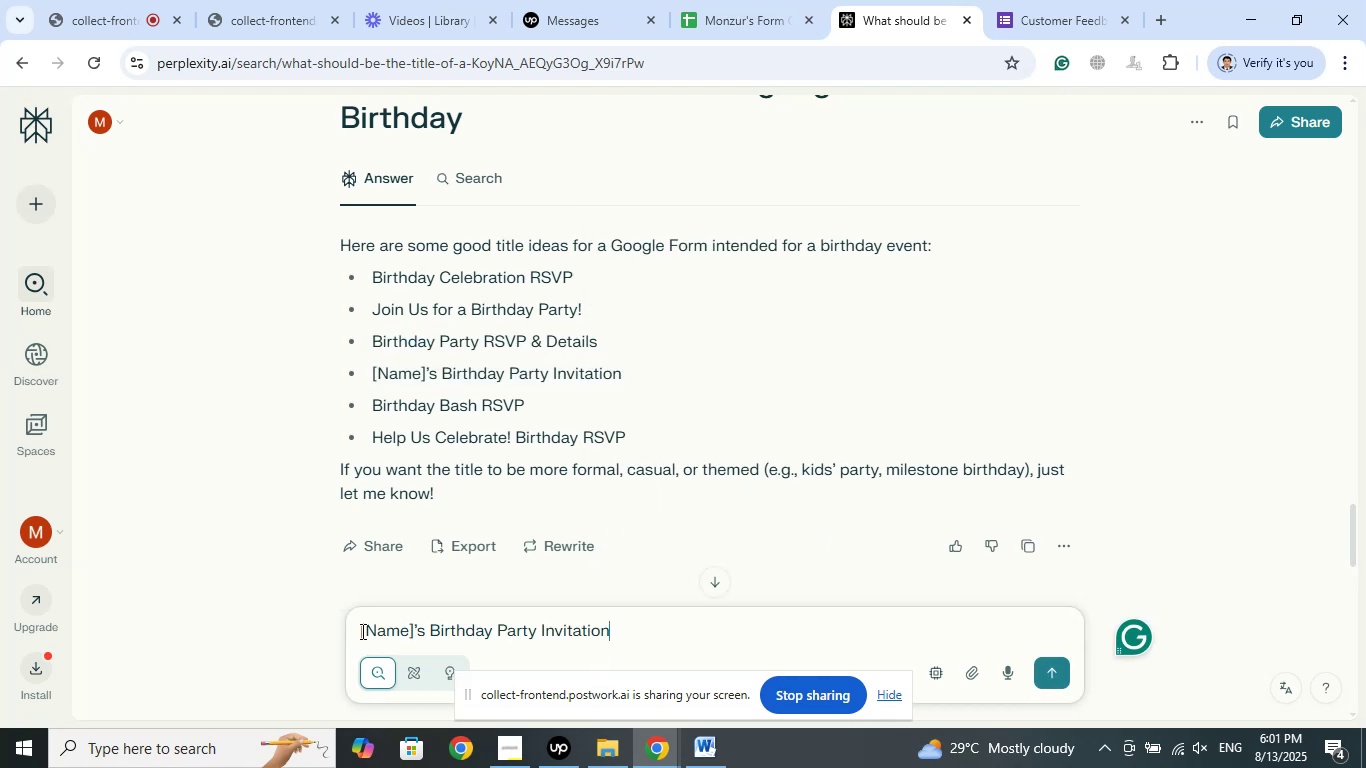 
left_click([361, 631])
 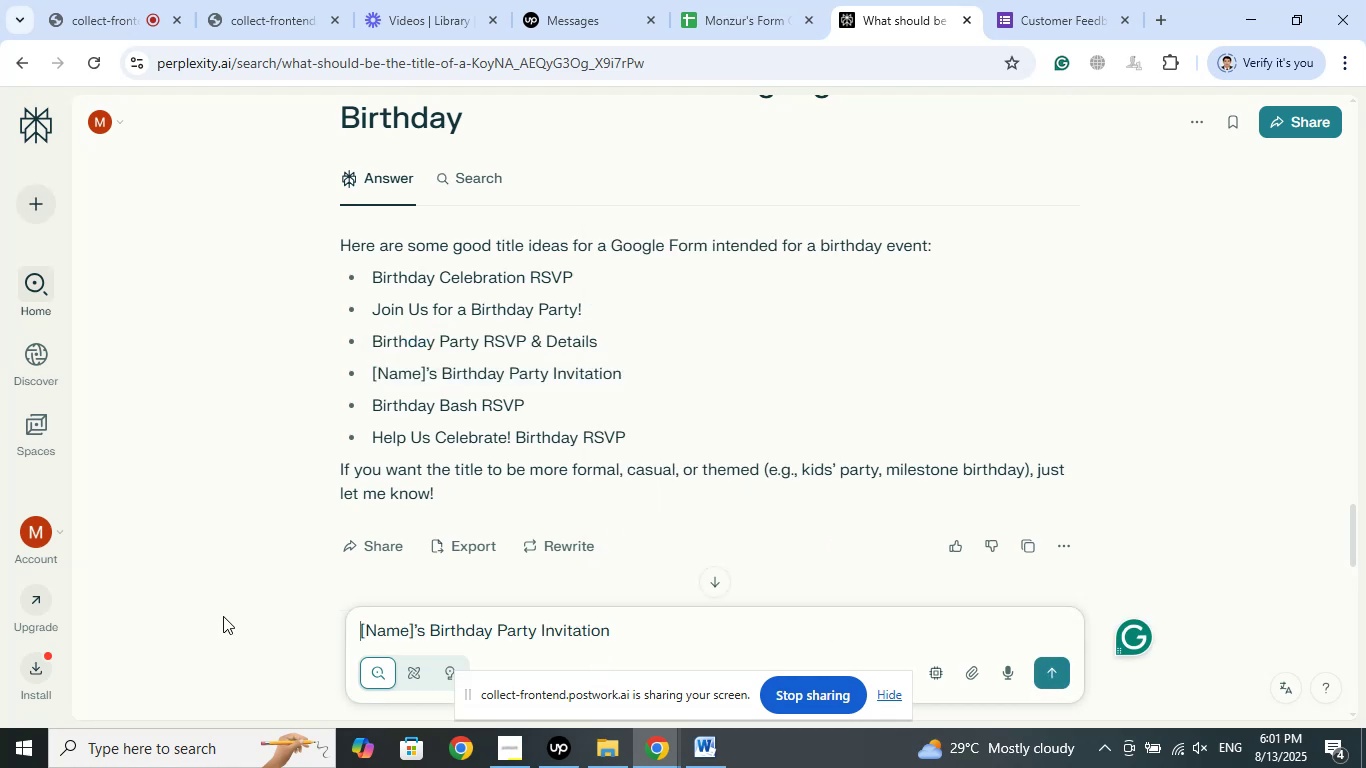 
key(Space)
 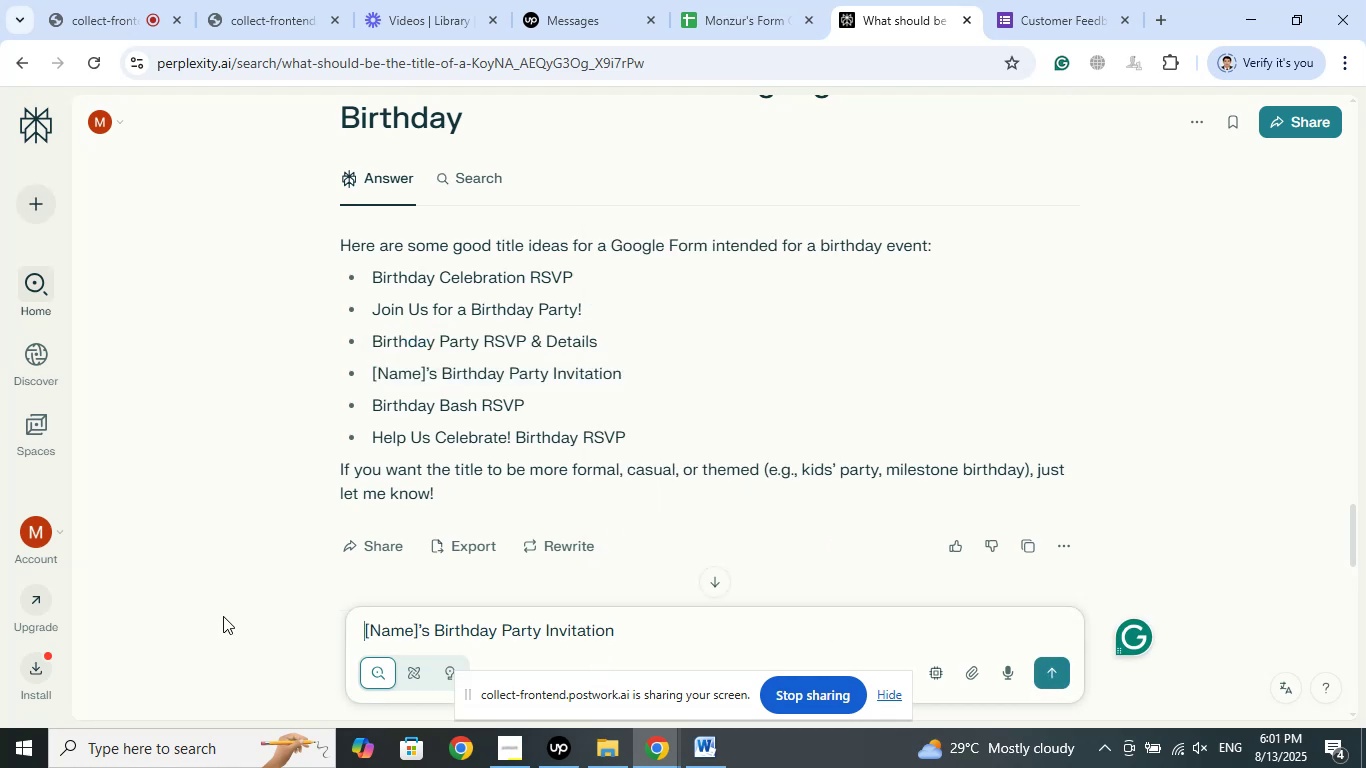 
key(ArrowLeft)
 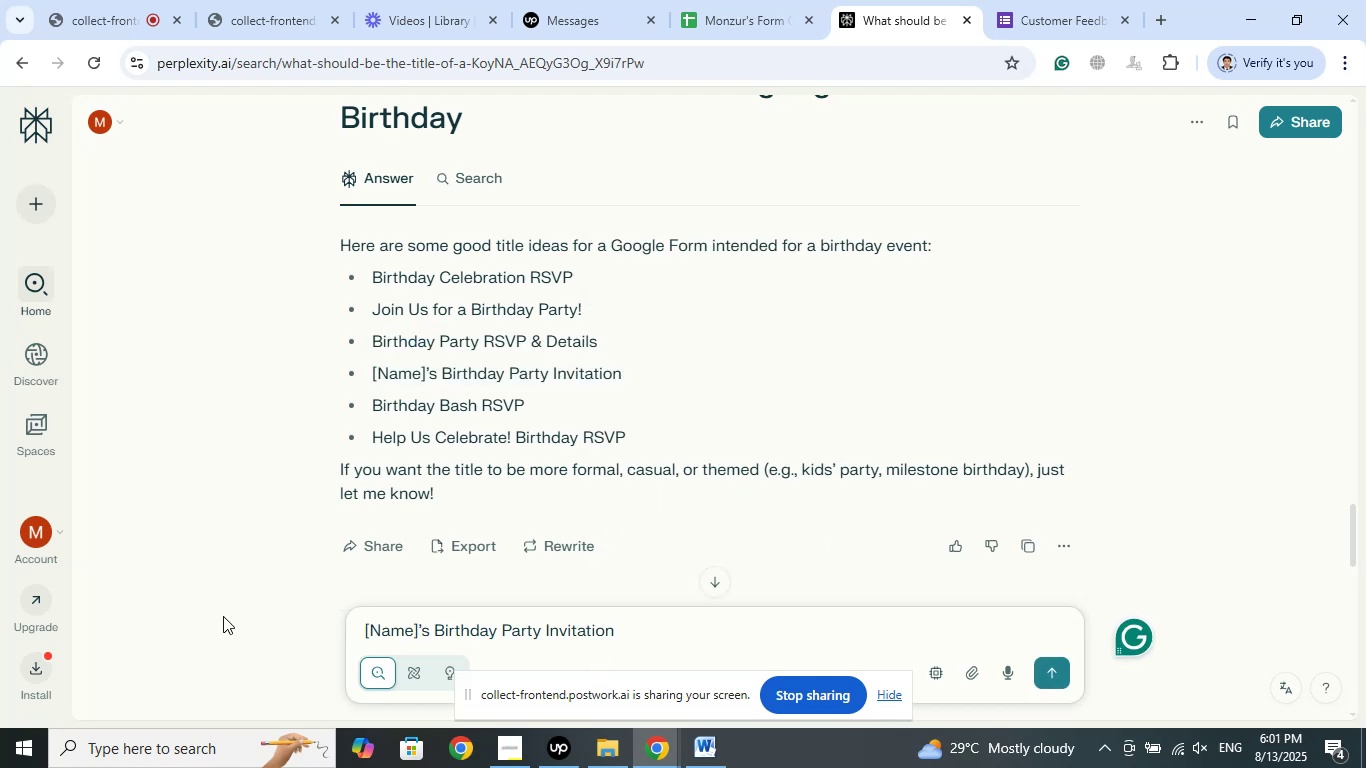 
type(What should be th )
key(Backspace)
type(e description of a google form with the title)
 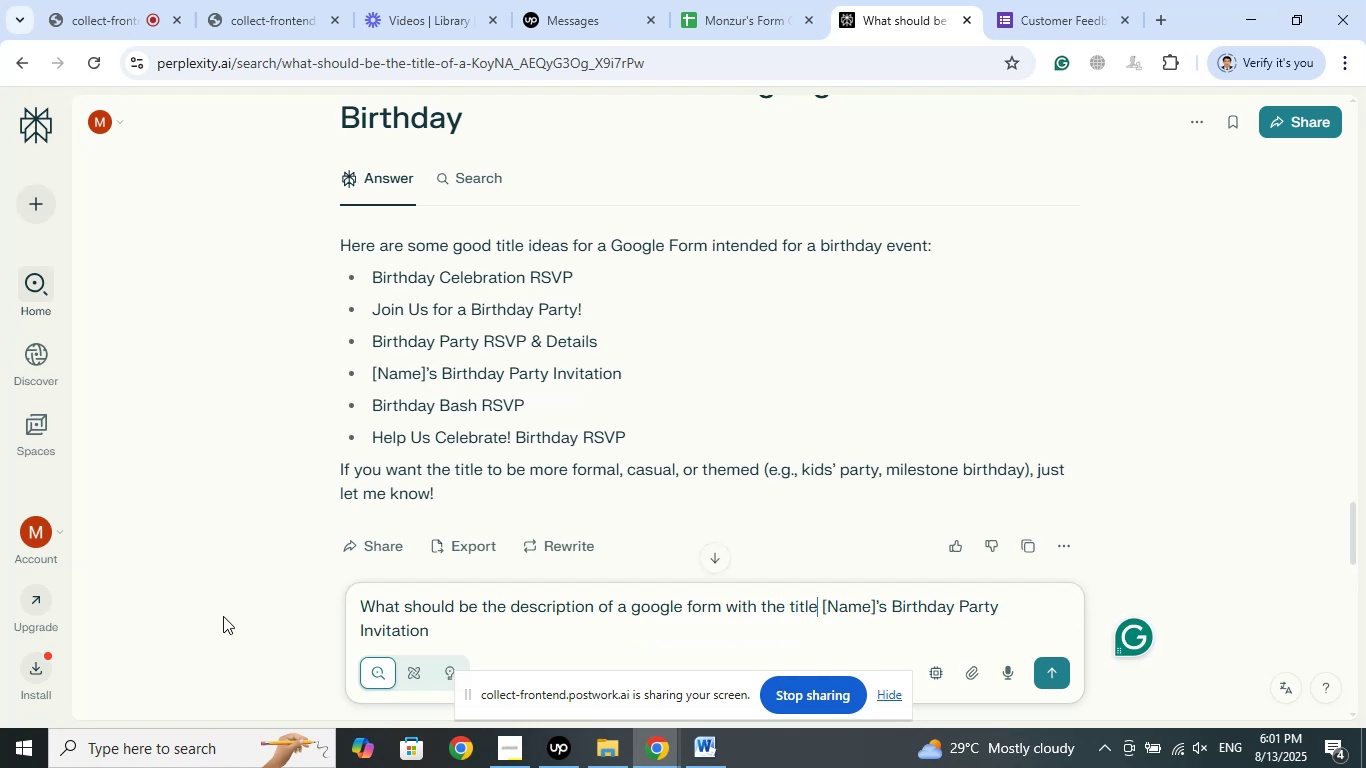 
key(ArrowRight)
 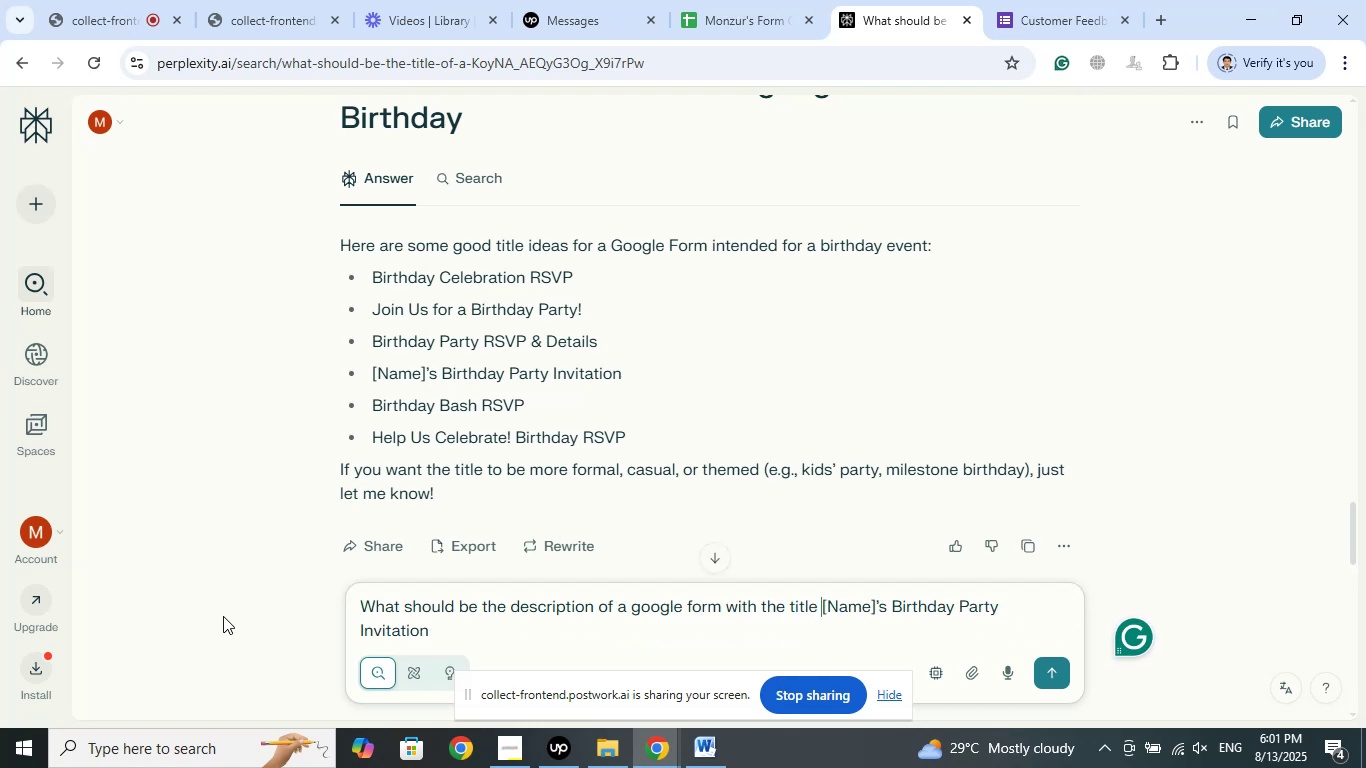 
key(Shift+Quote)
 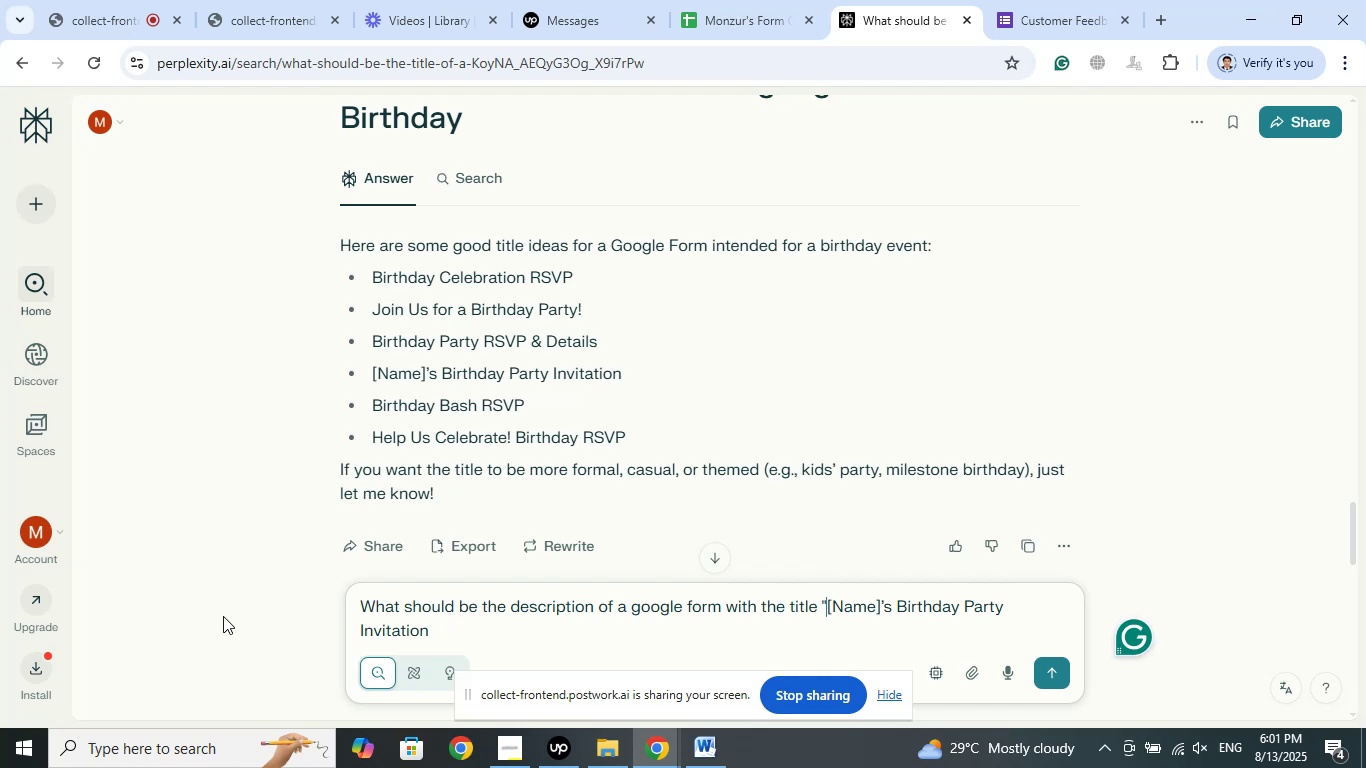 
key(ArrowDown)
 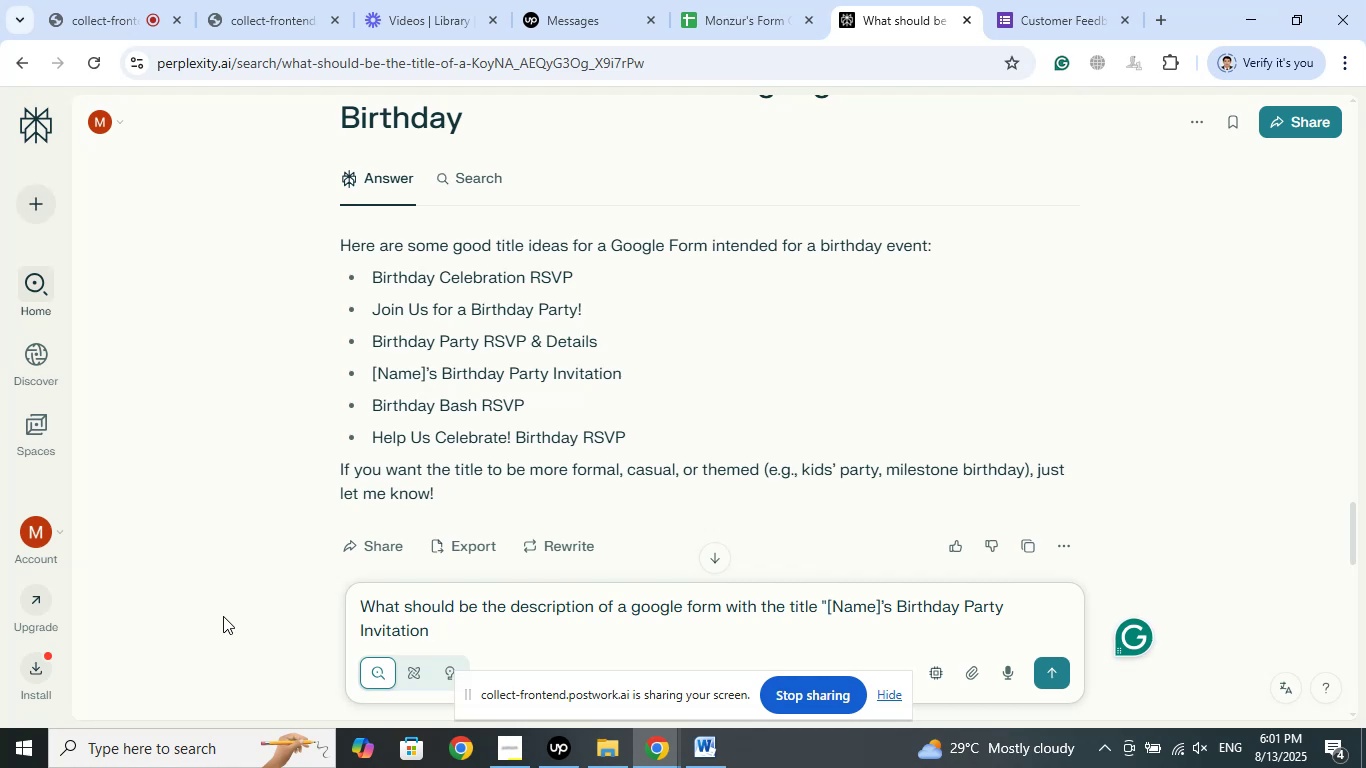 
key(Shift+Quote)
 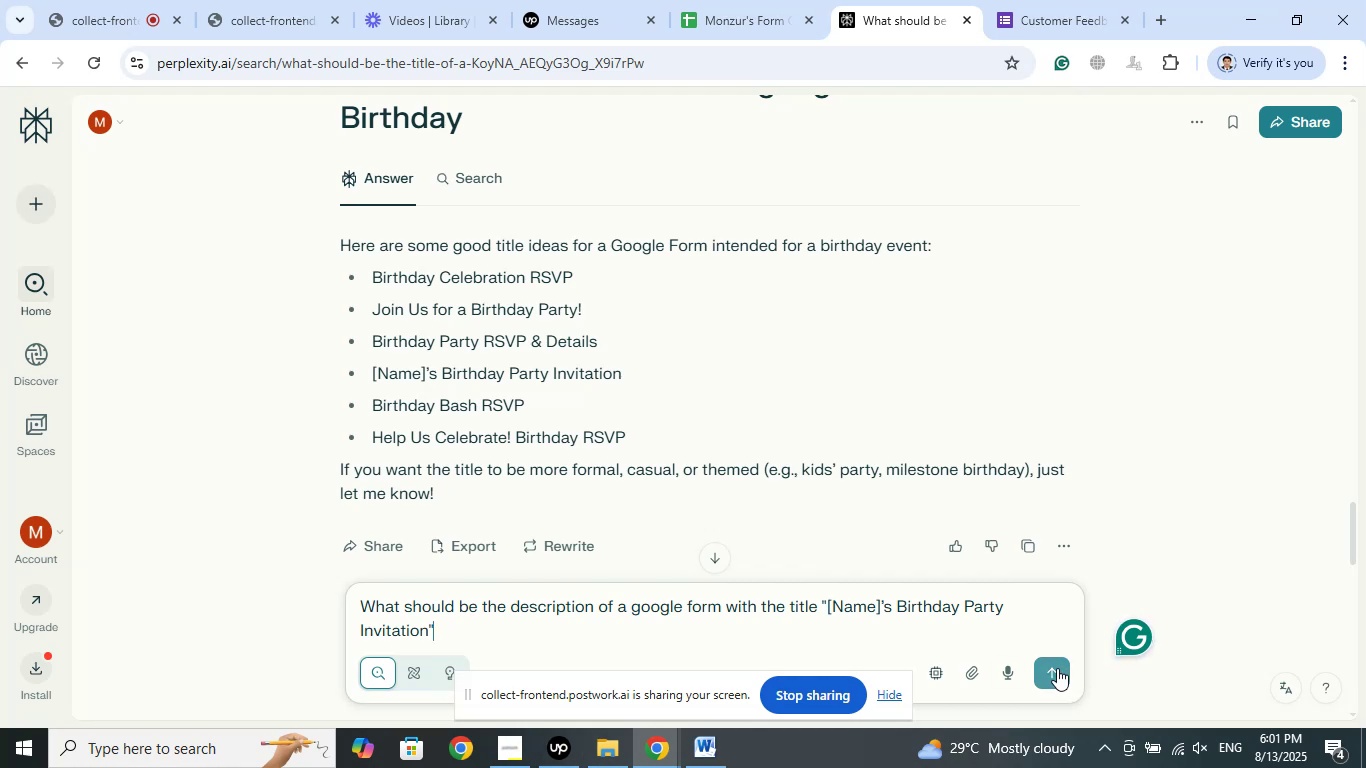 
left_click([1054, 662])
 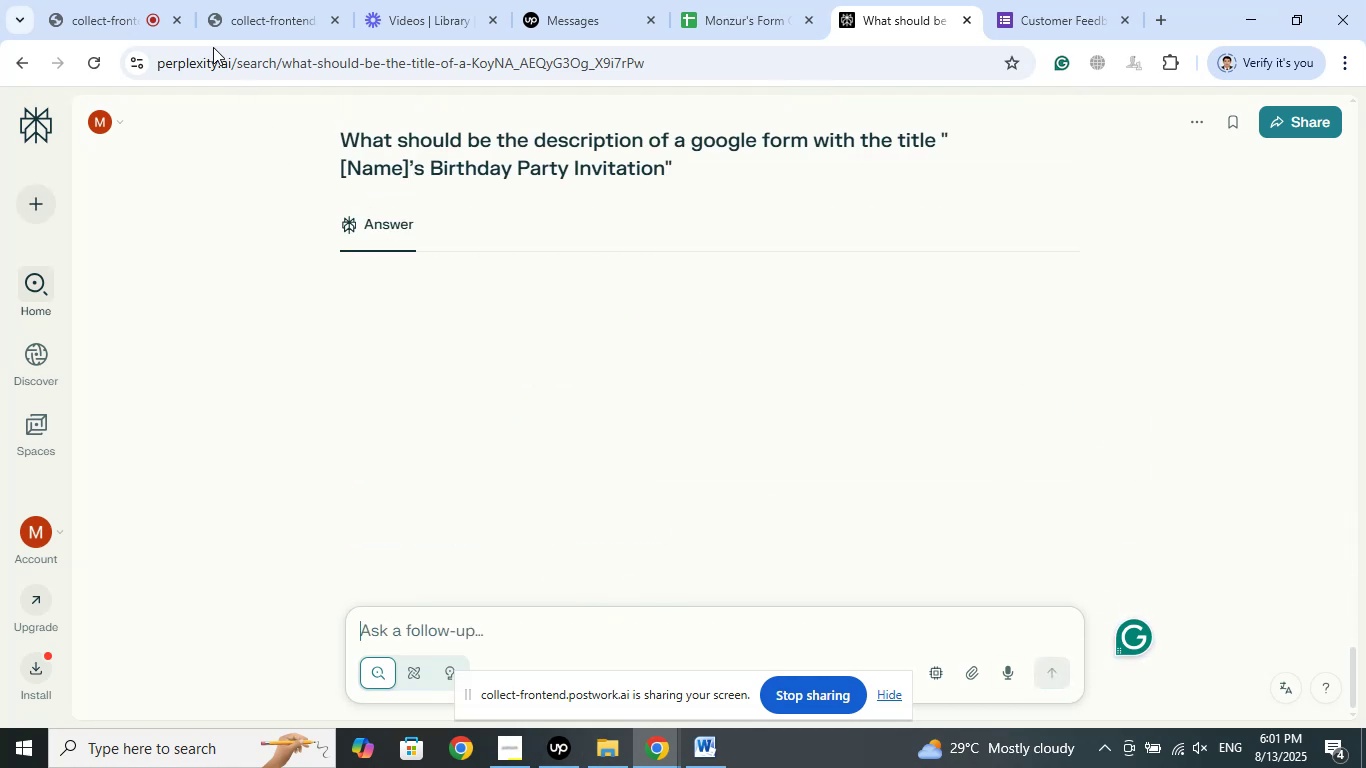 
left_click([134, 0])
 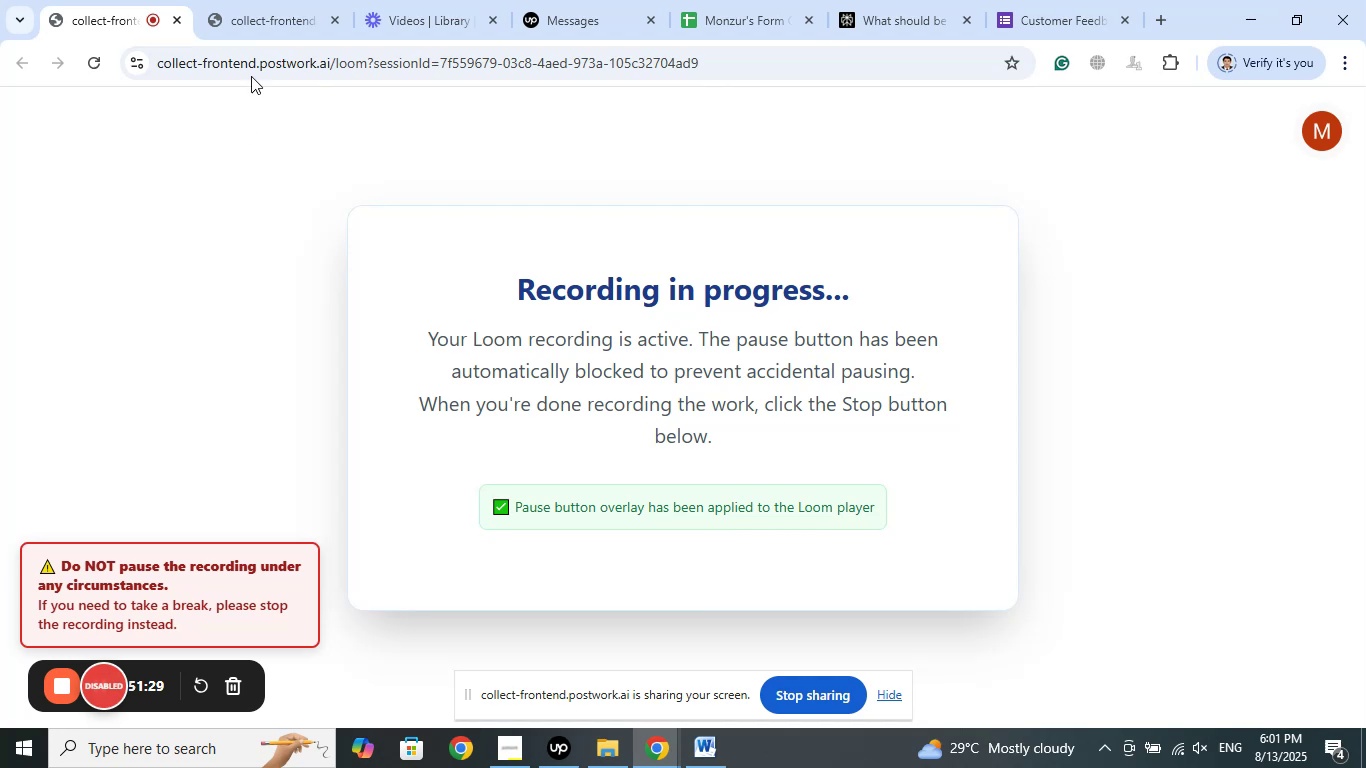 
left_click([261, 0])
 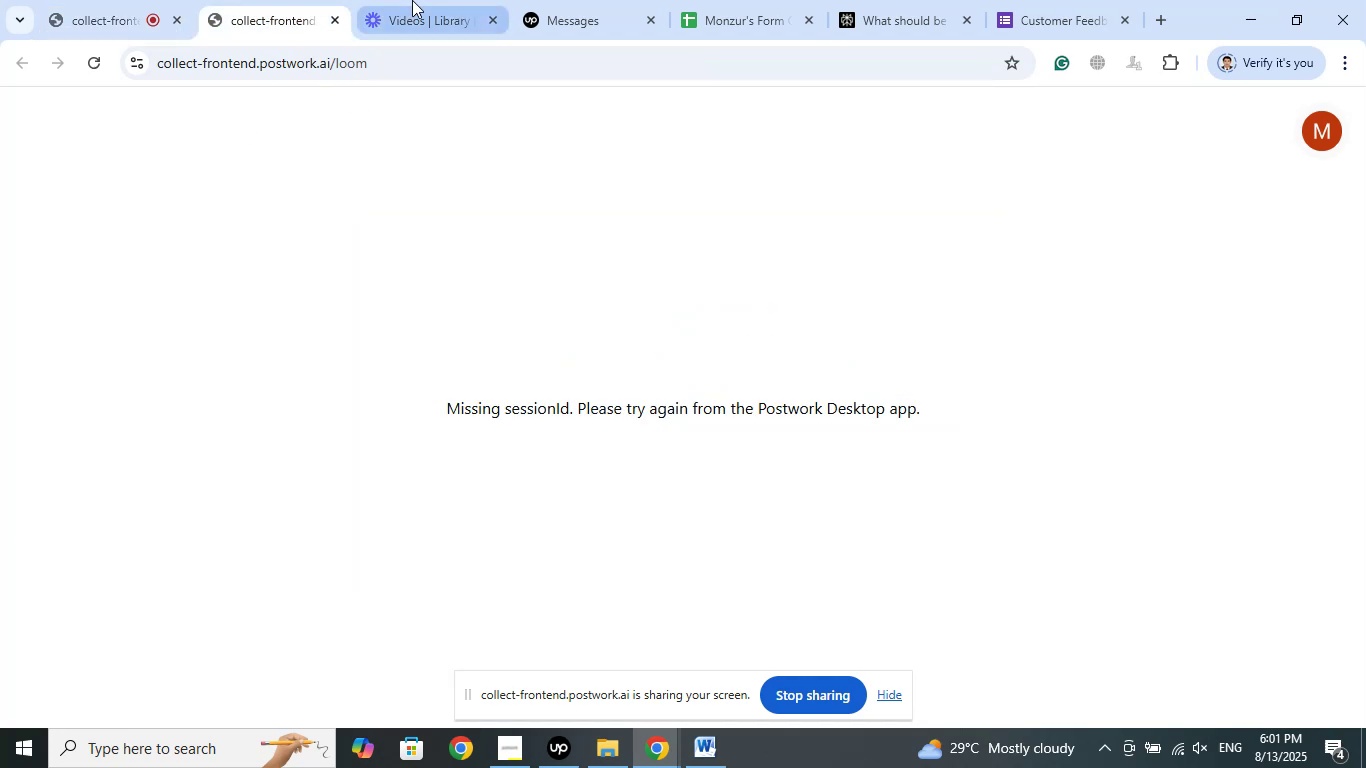 
left_click([413, 0])
 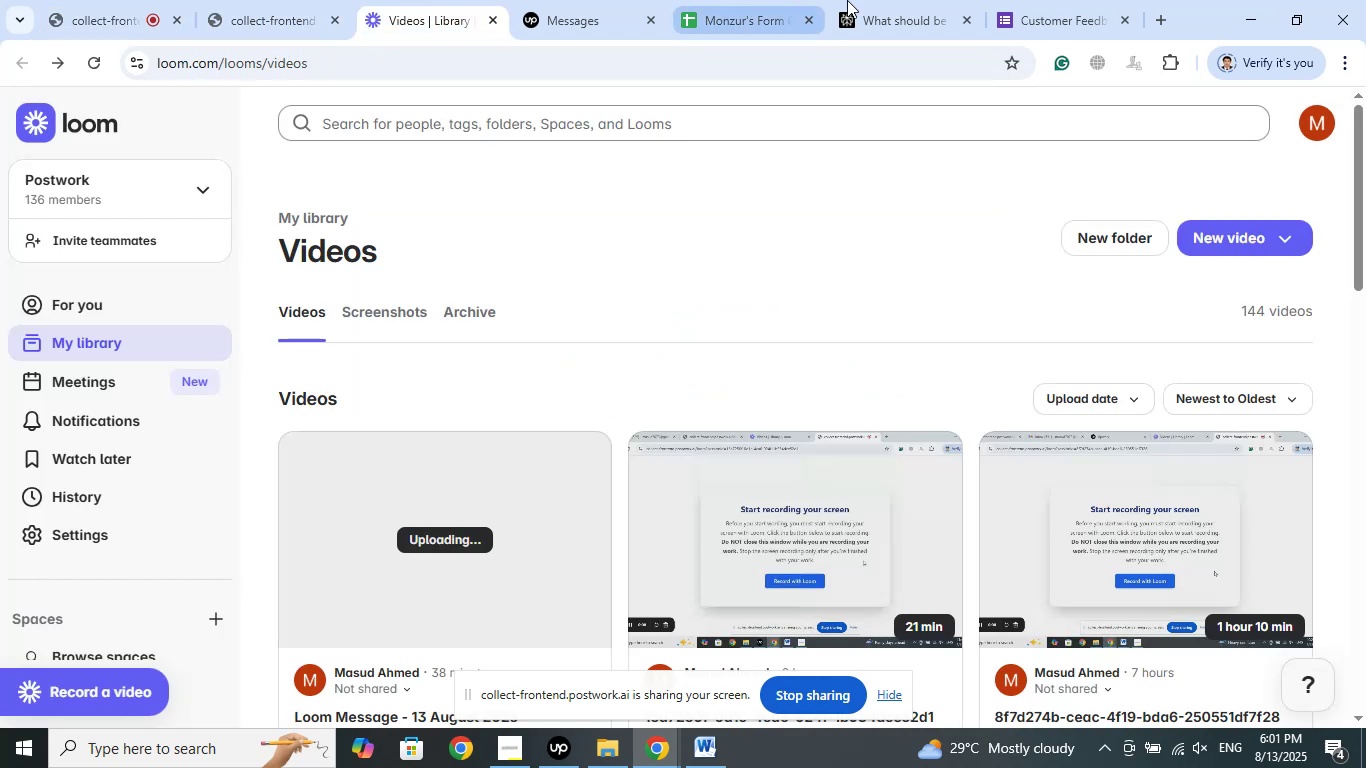 
left_click([923, 0])
 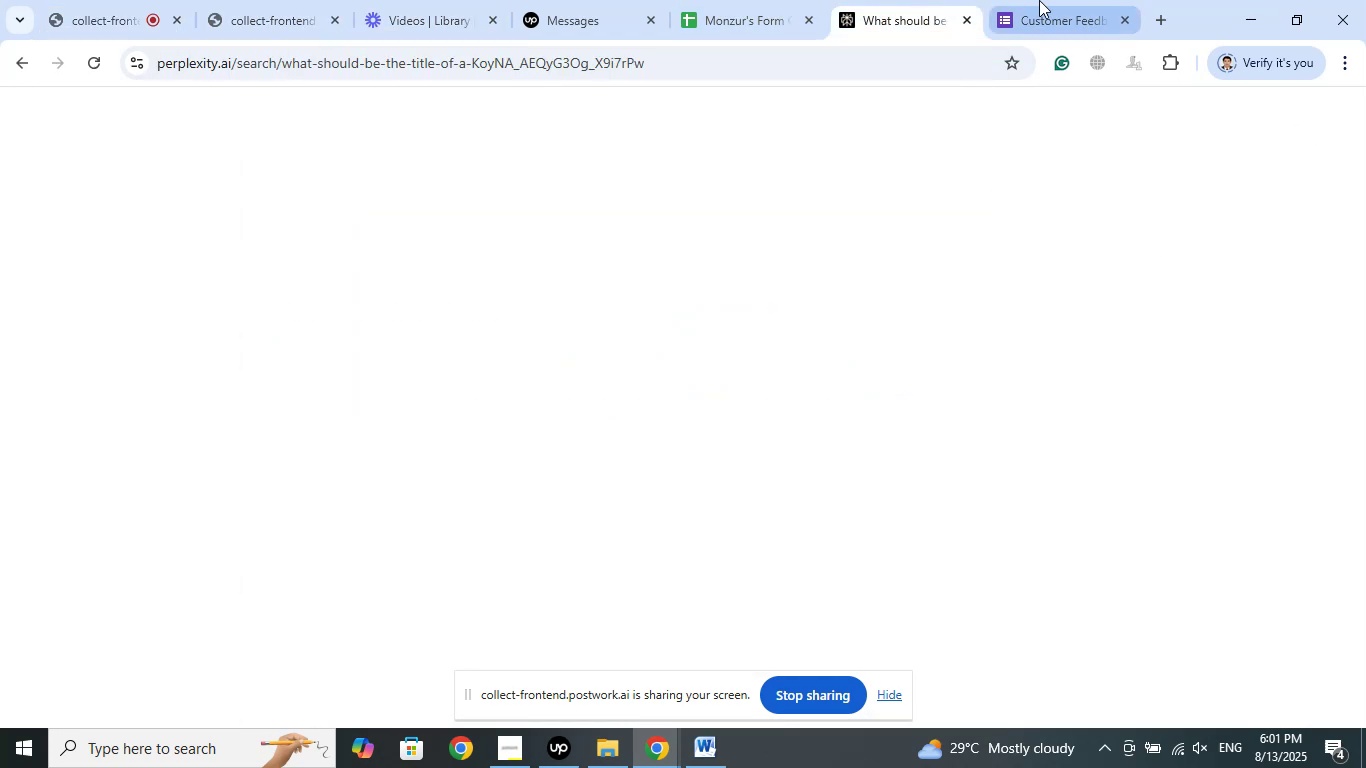 
left_click([1039, 0])
 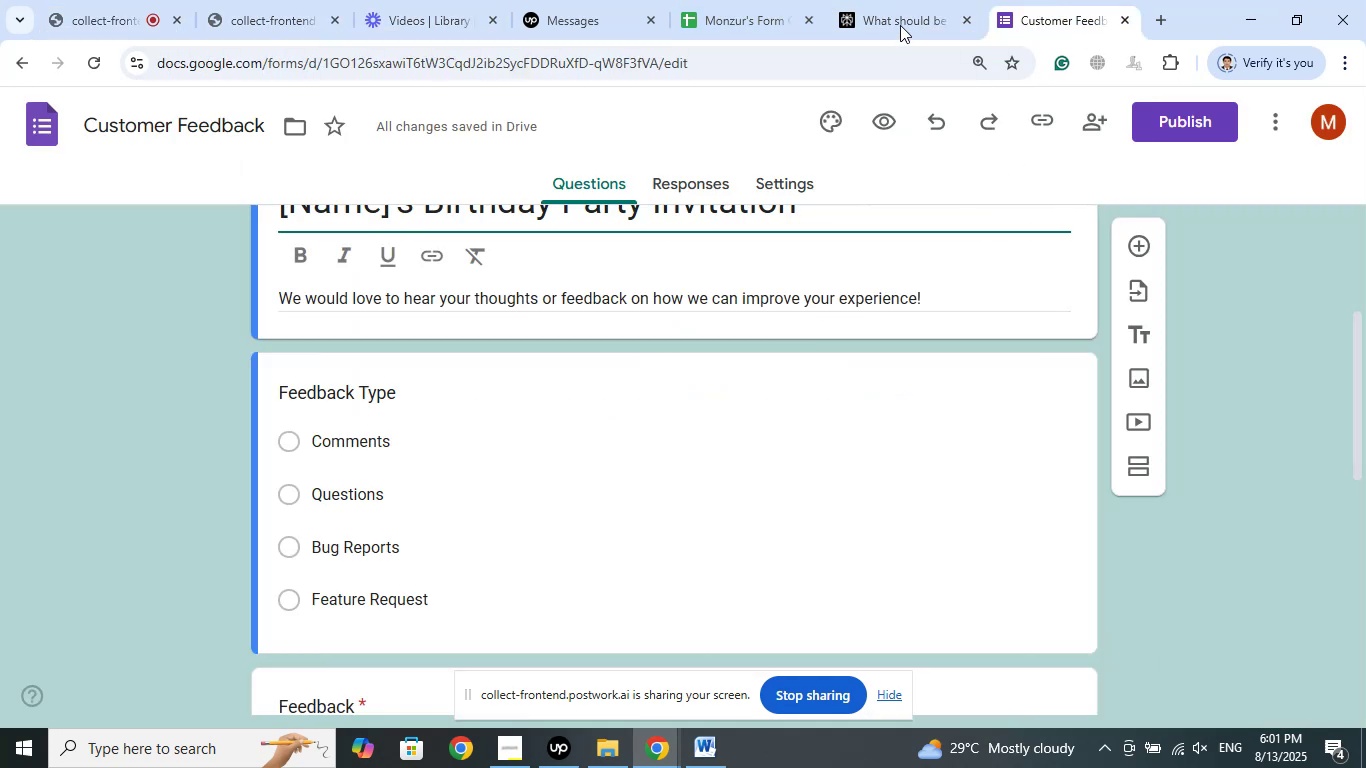 
left_click([887, 0])
 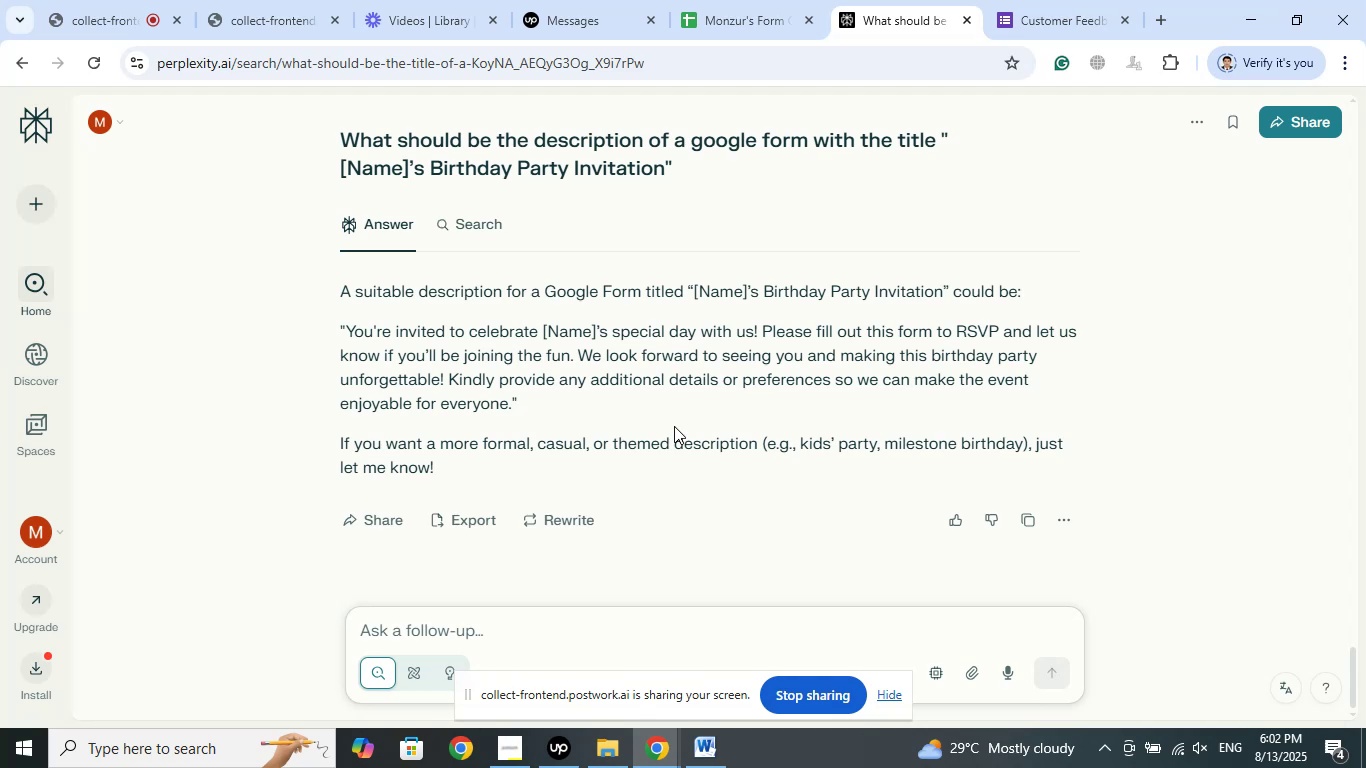 
wait(37.43)
 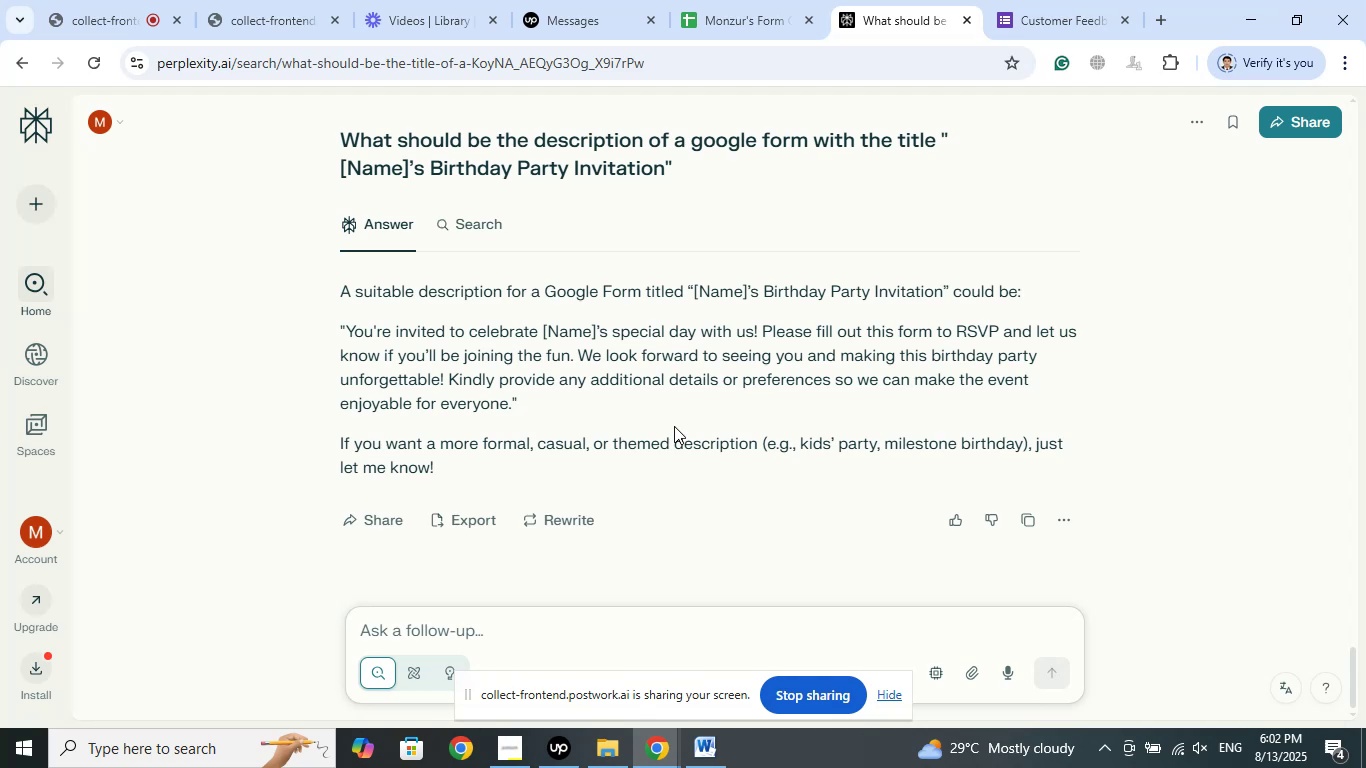 
right_click([408, 339])
 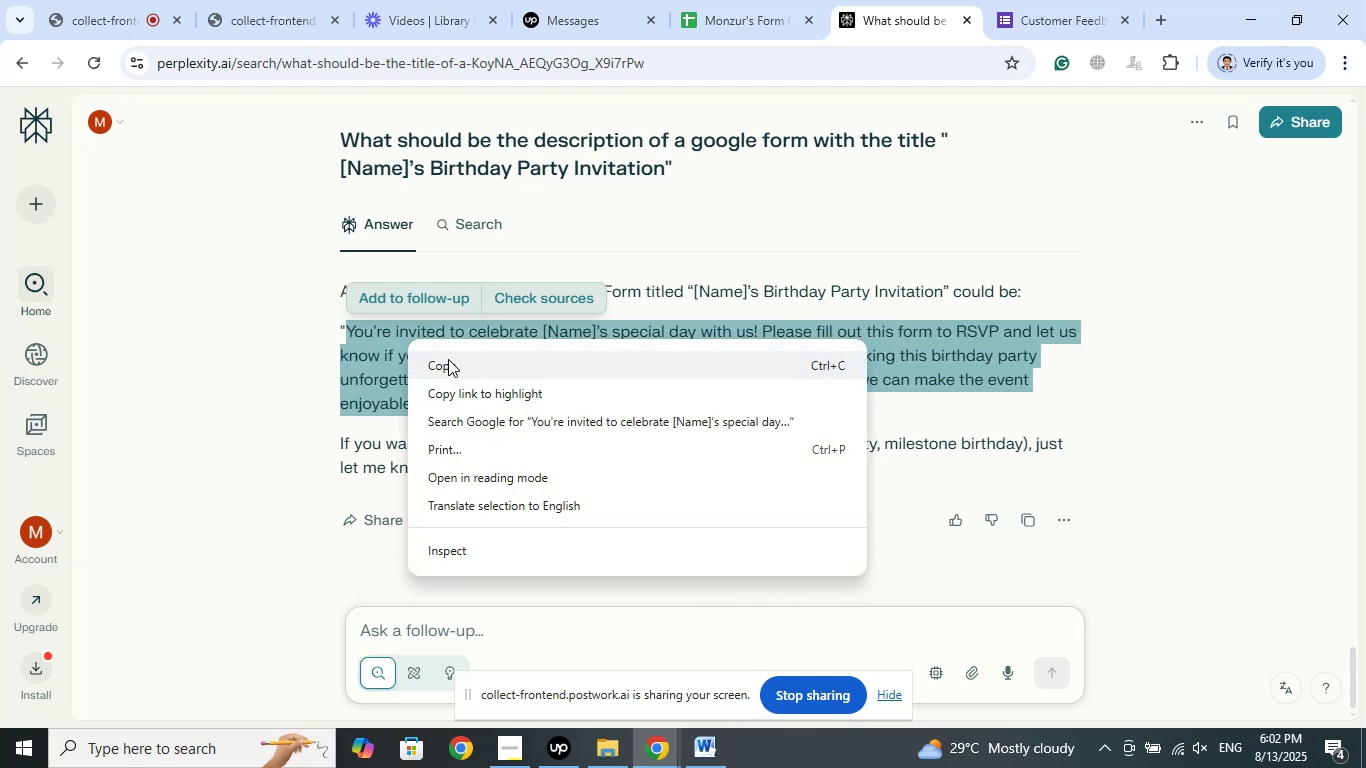 
left_click([448, 359])
 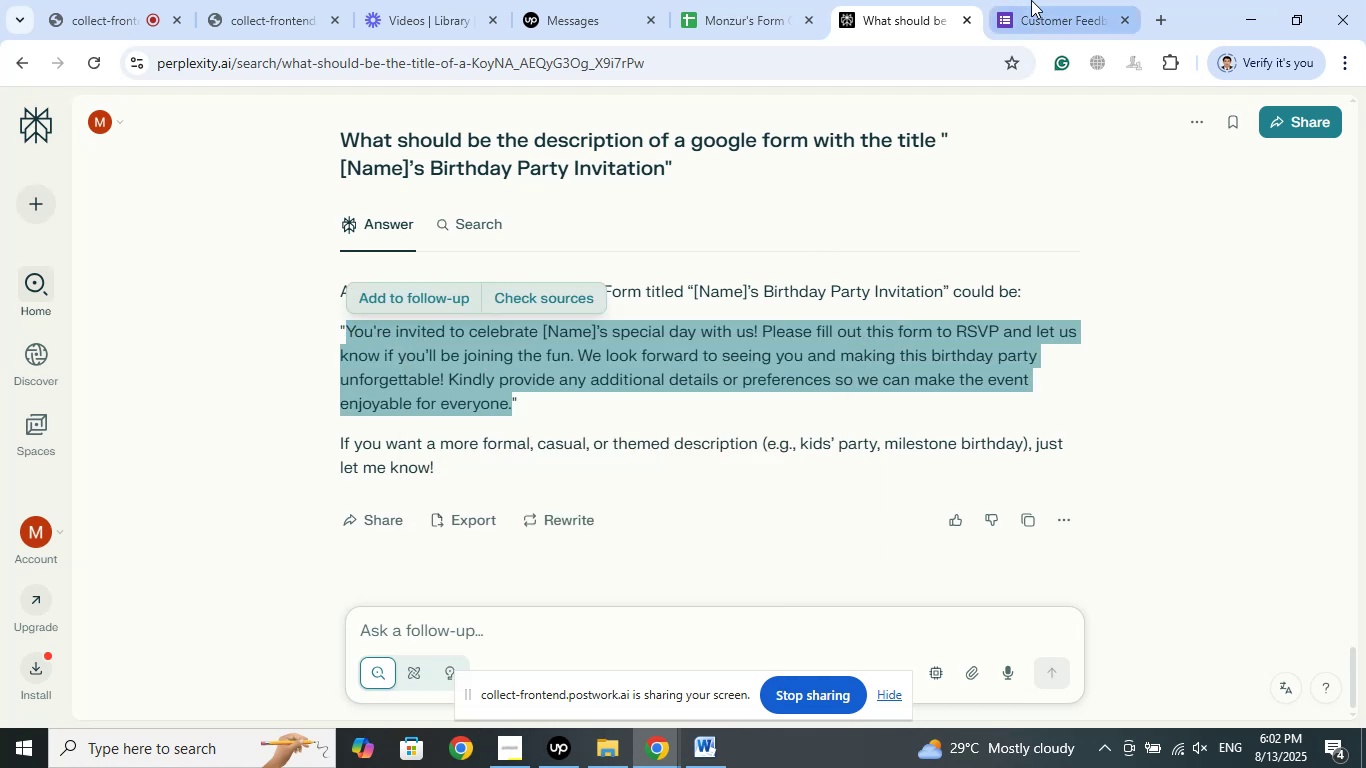 
left_click([1031, 0])
 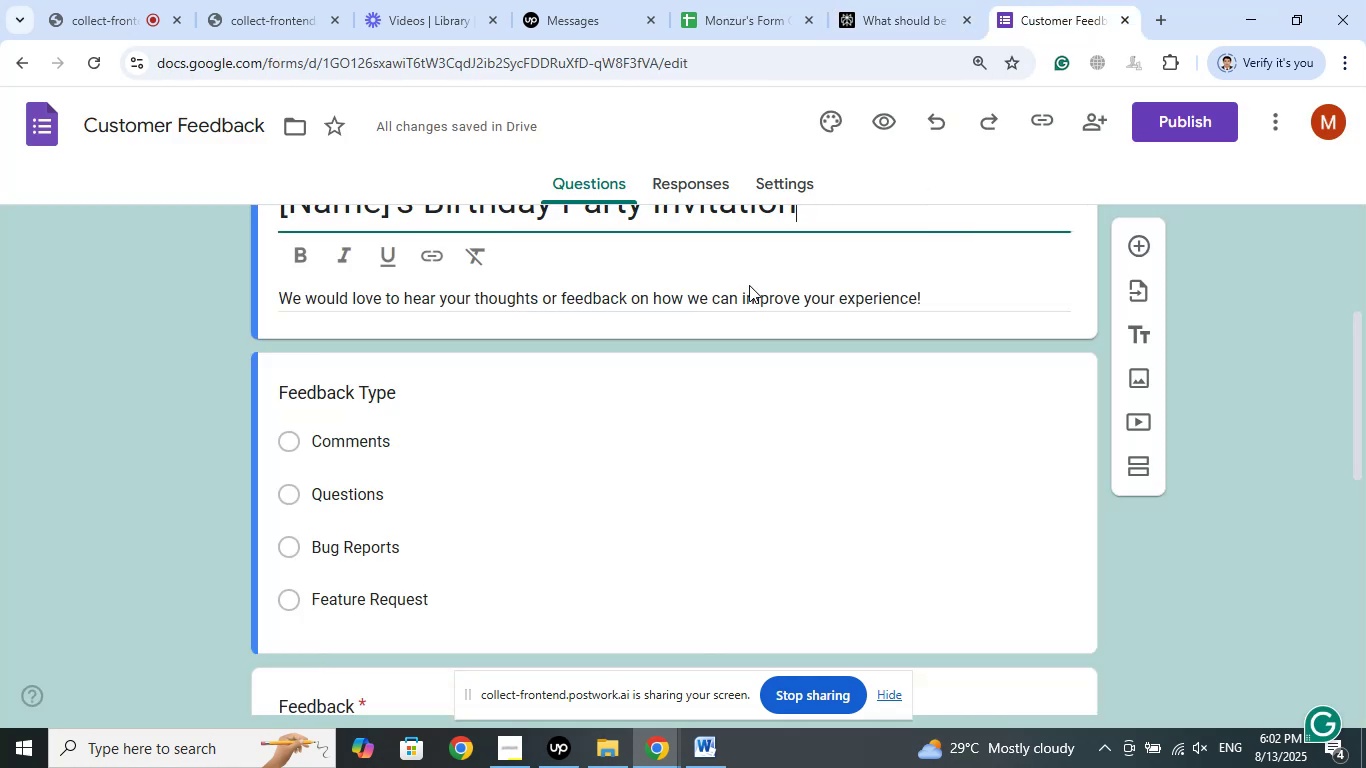 
left_click([745, 293])
 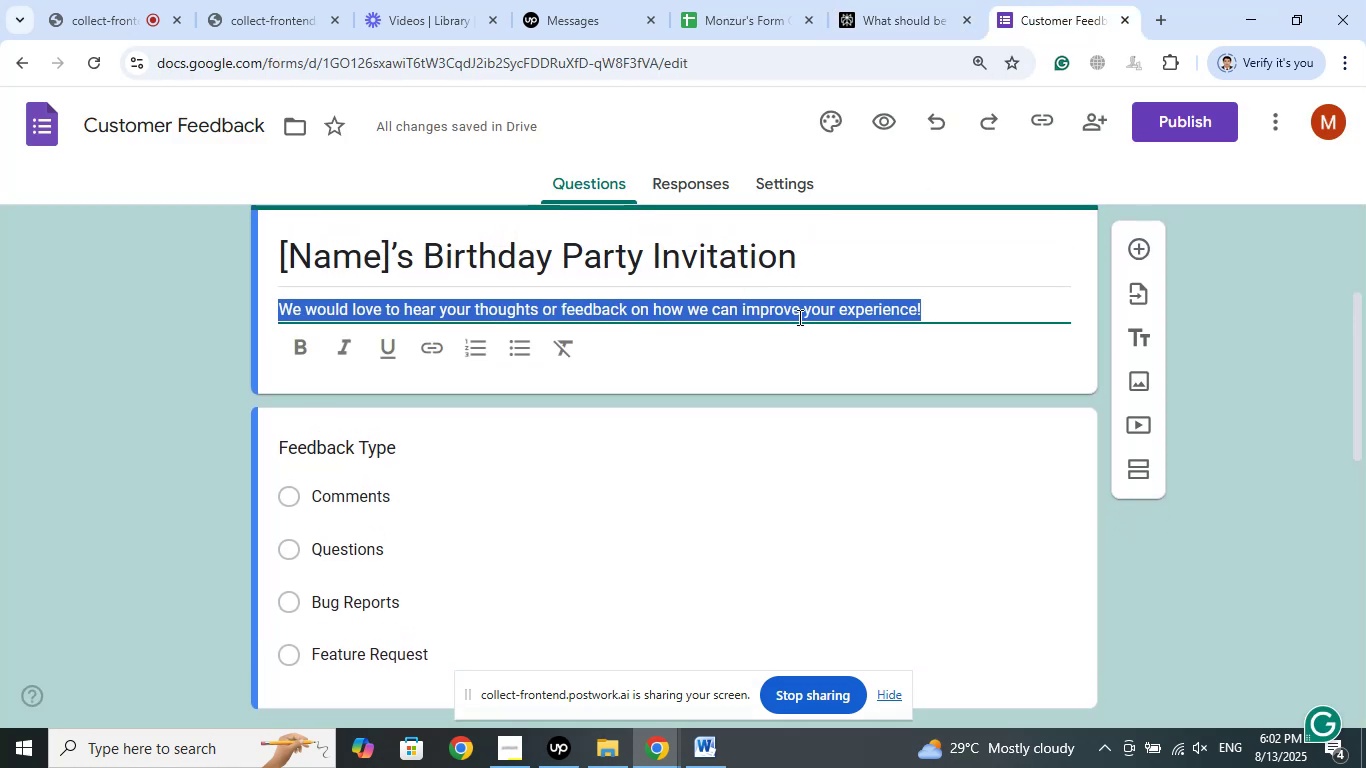 
right_click([798, 317])
 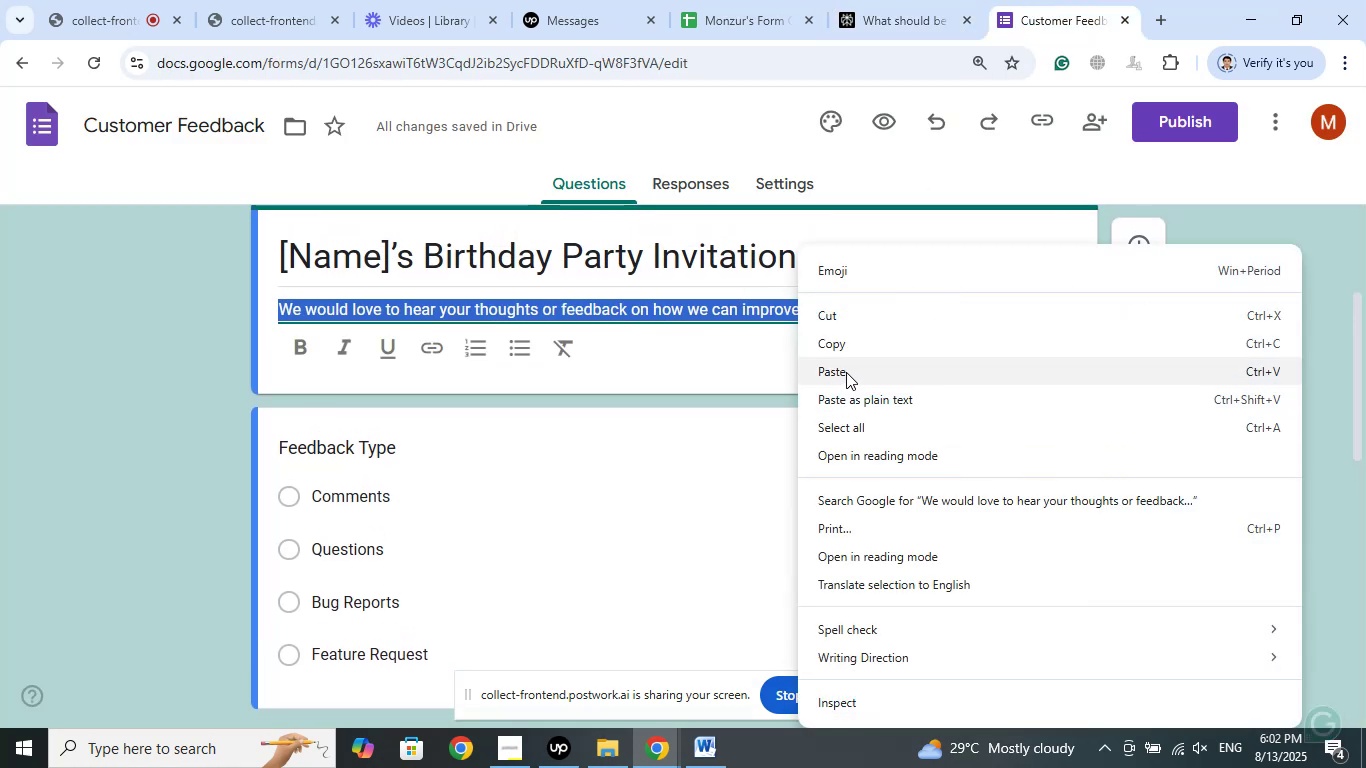 
left_click([846, 371])
 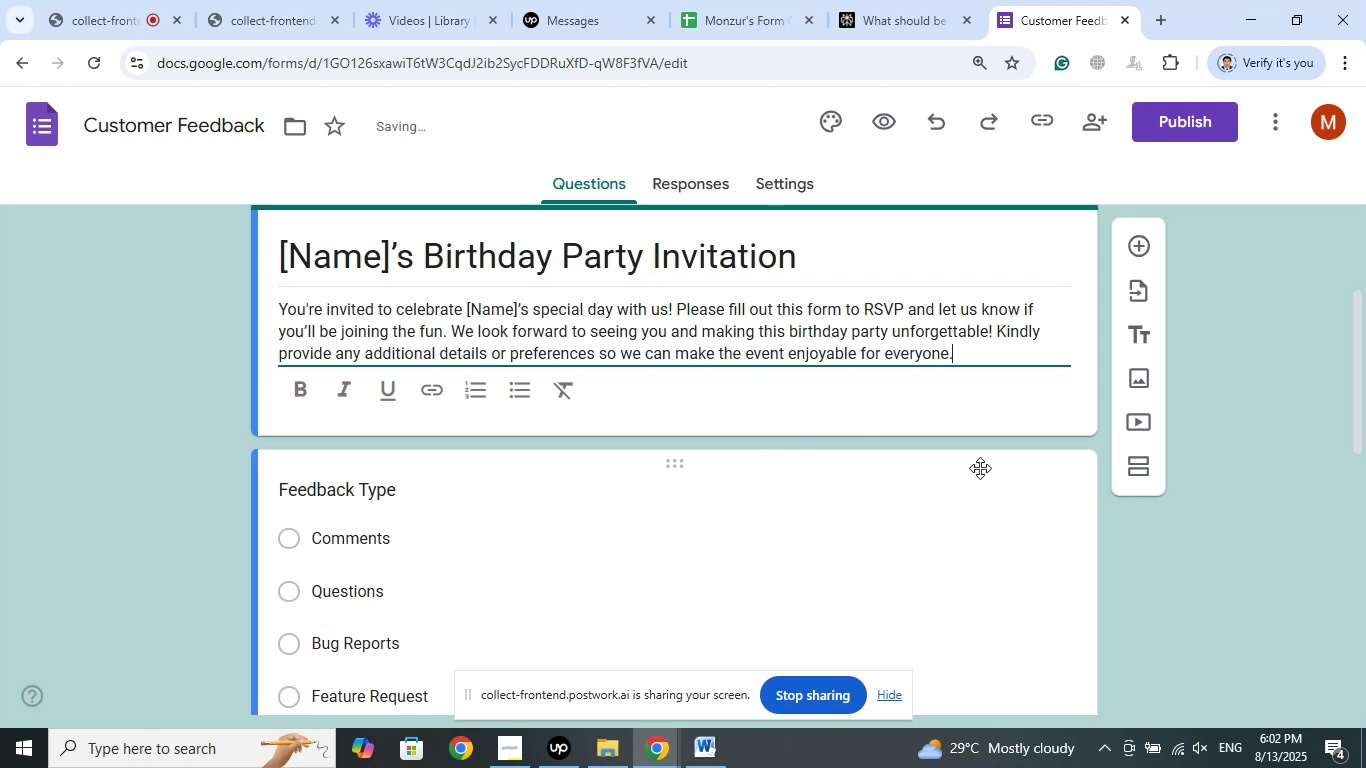 
left_click([1249, 510])
 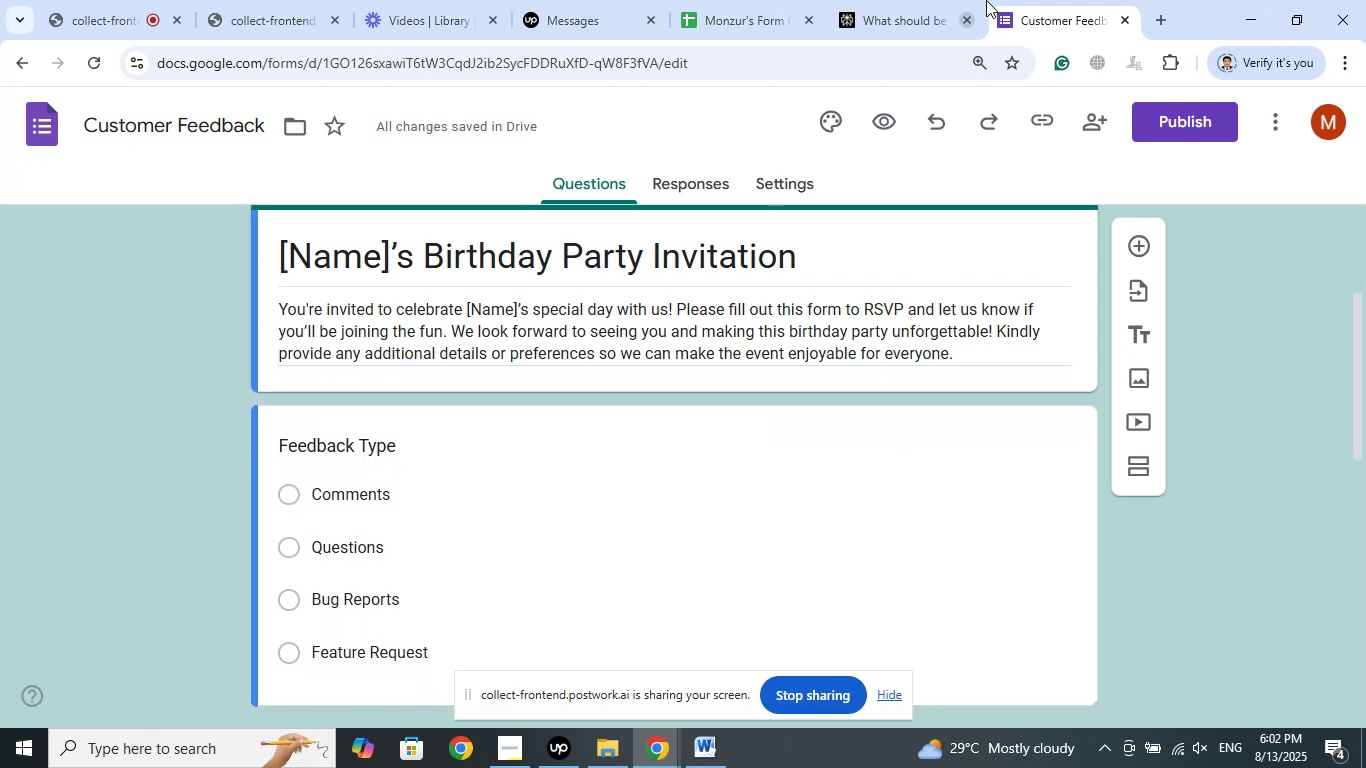 
left_click([913, 0])
 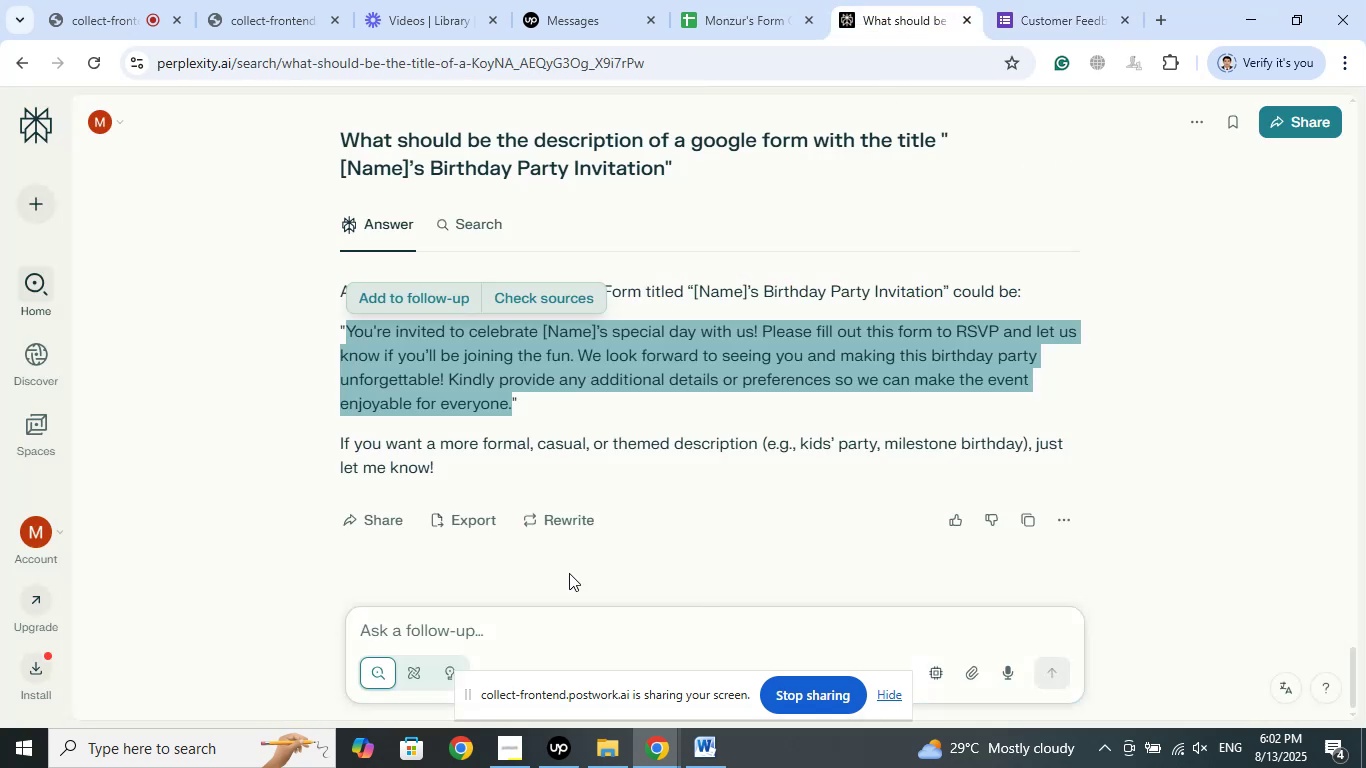 
scroll: coordinate [562, 585], scroll_direction: down, amount: 3.0
 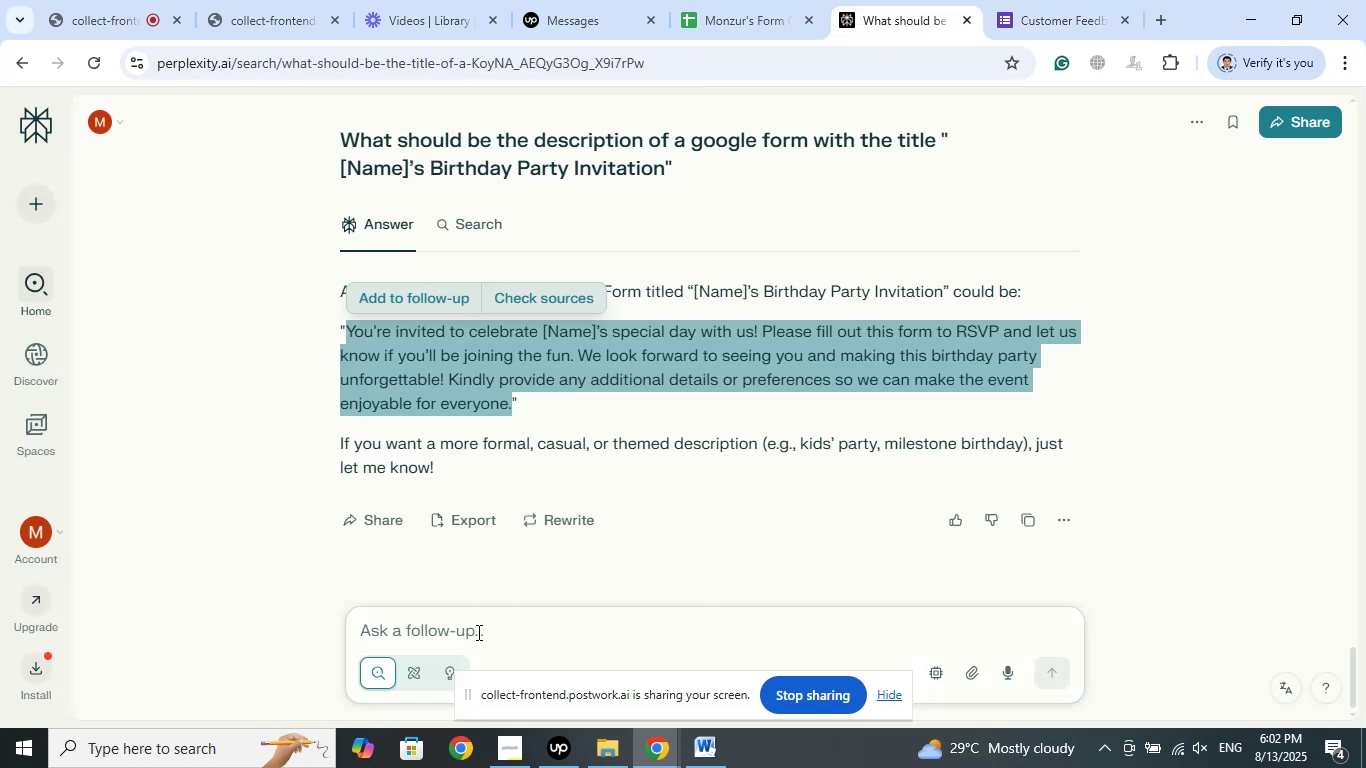 
left_click([477, 632])
 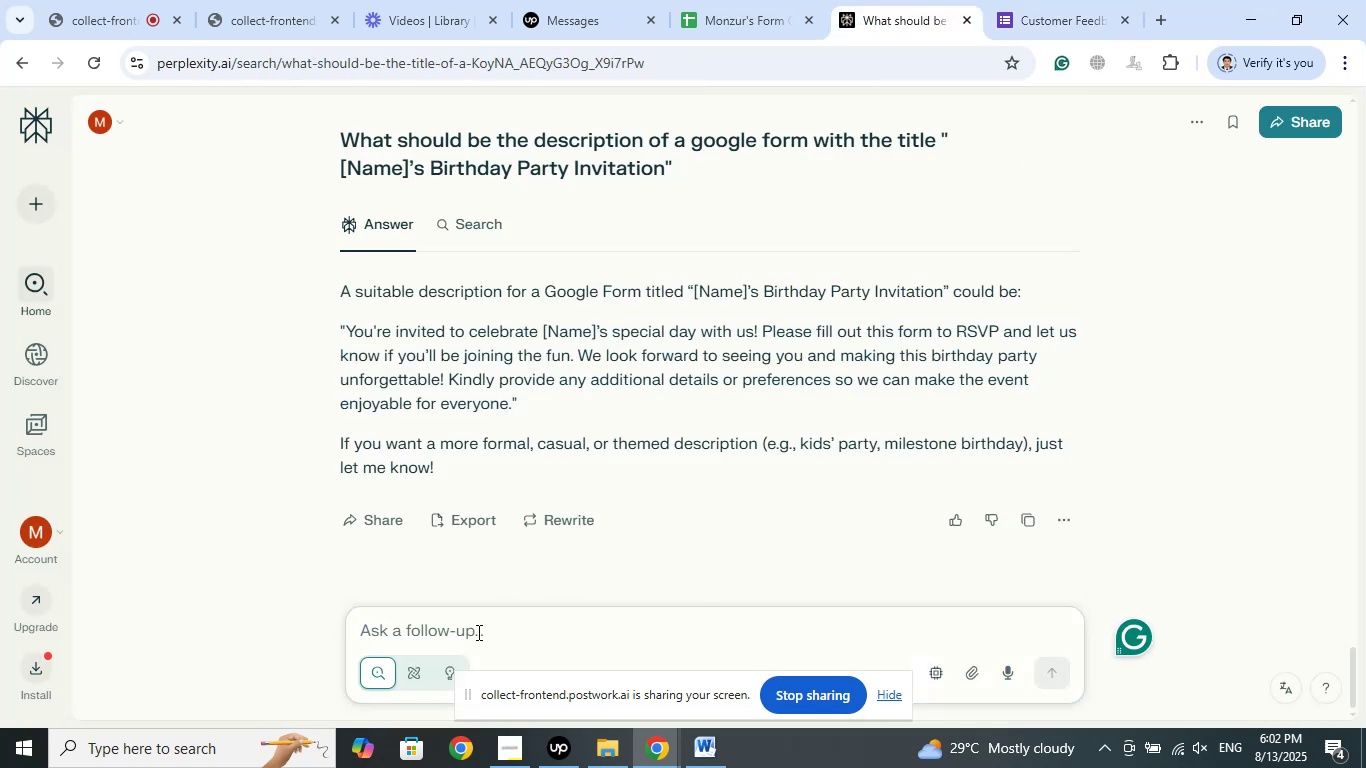 
type(Whaat sh)
key(Backspace)
key(Backspace)
key(Backspace)
key(Backspace)
key(Backspace)
type(a)
key(Backspace)
type(t should be the questions of a google form titled )
 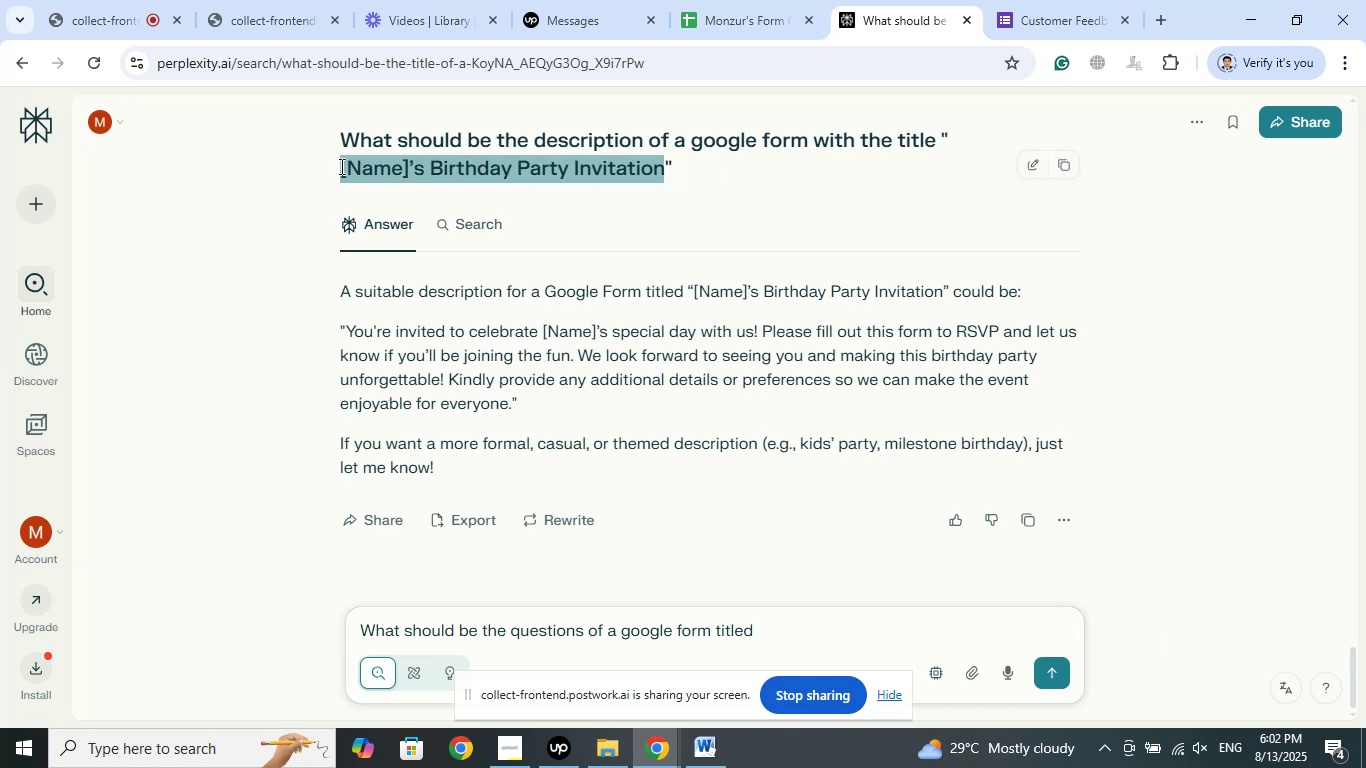 
wait(6.38)
 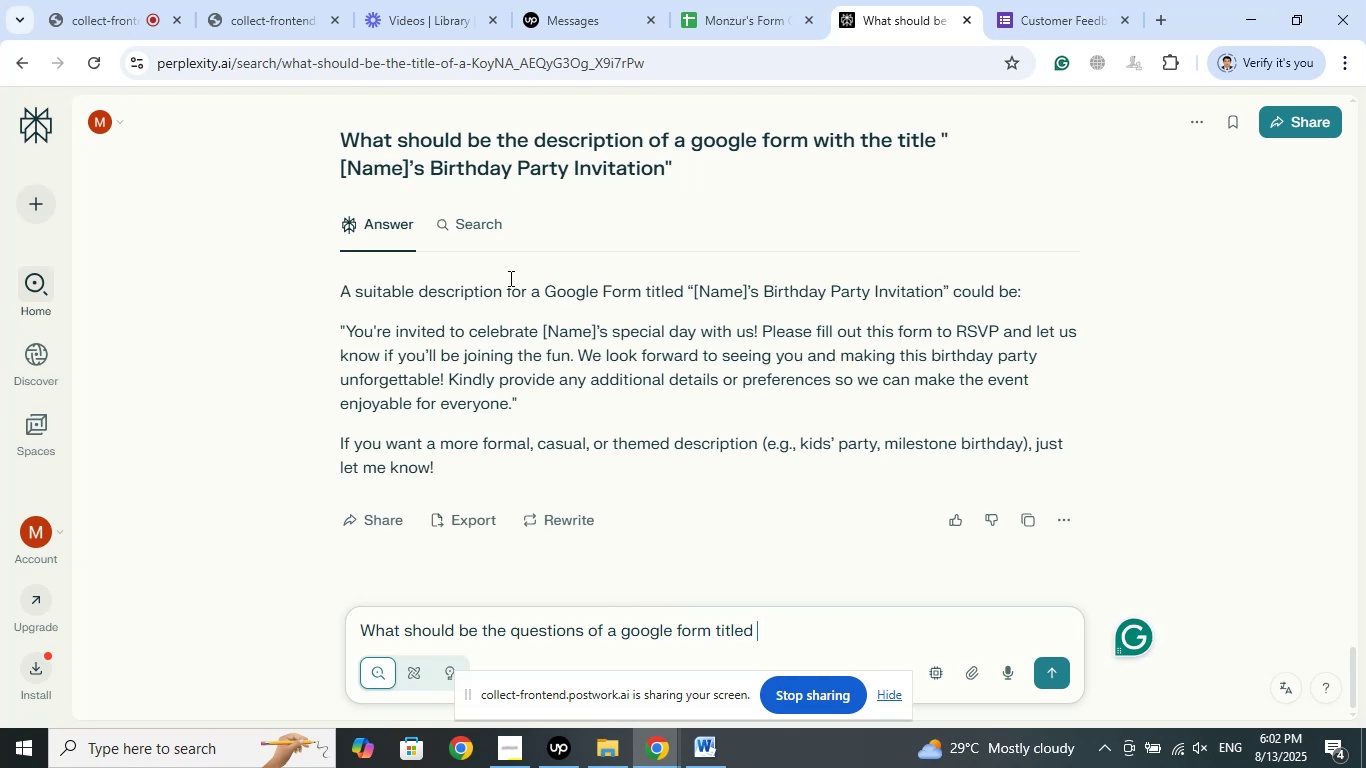 
right_click([370, 168])
 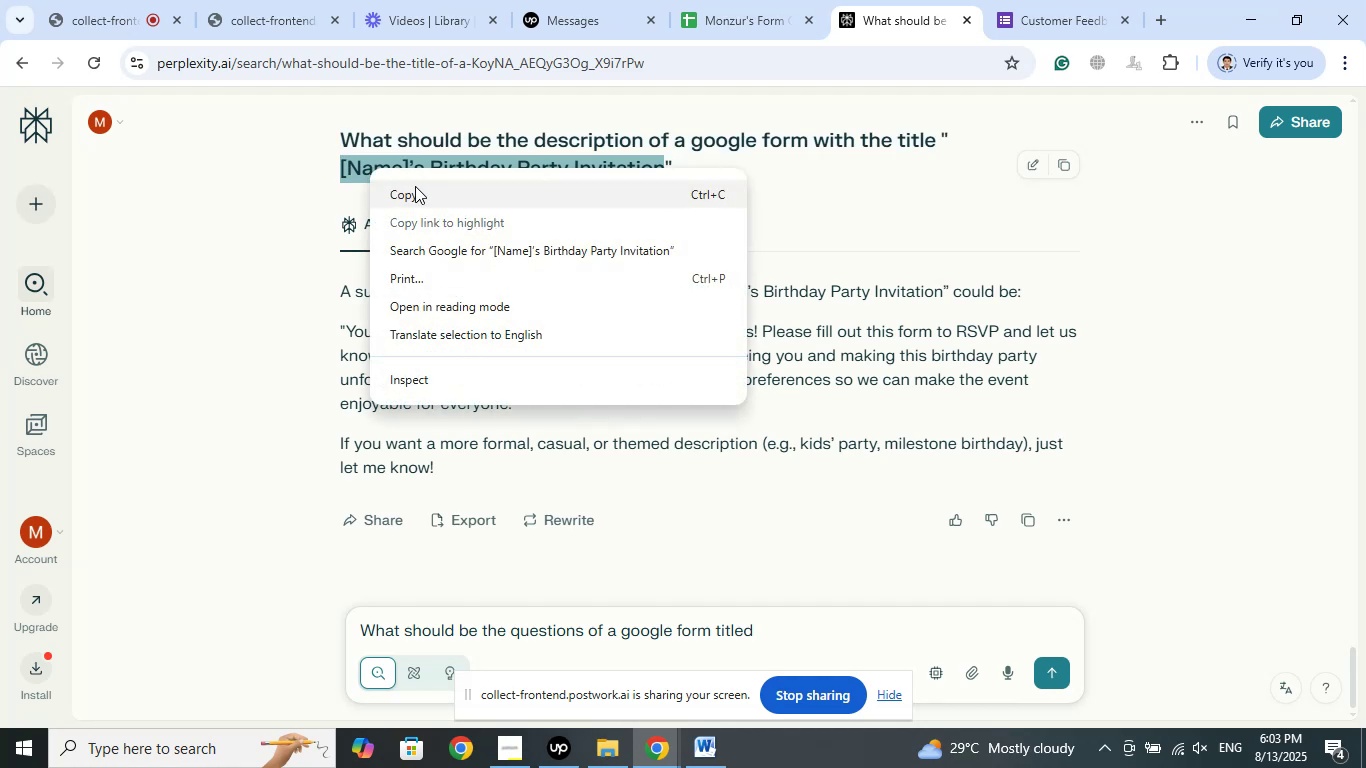 
left_click([415, 186])
 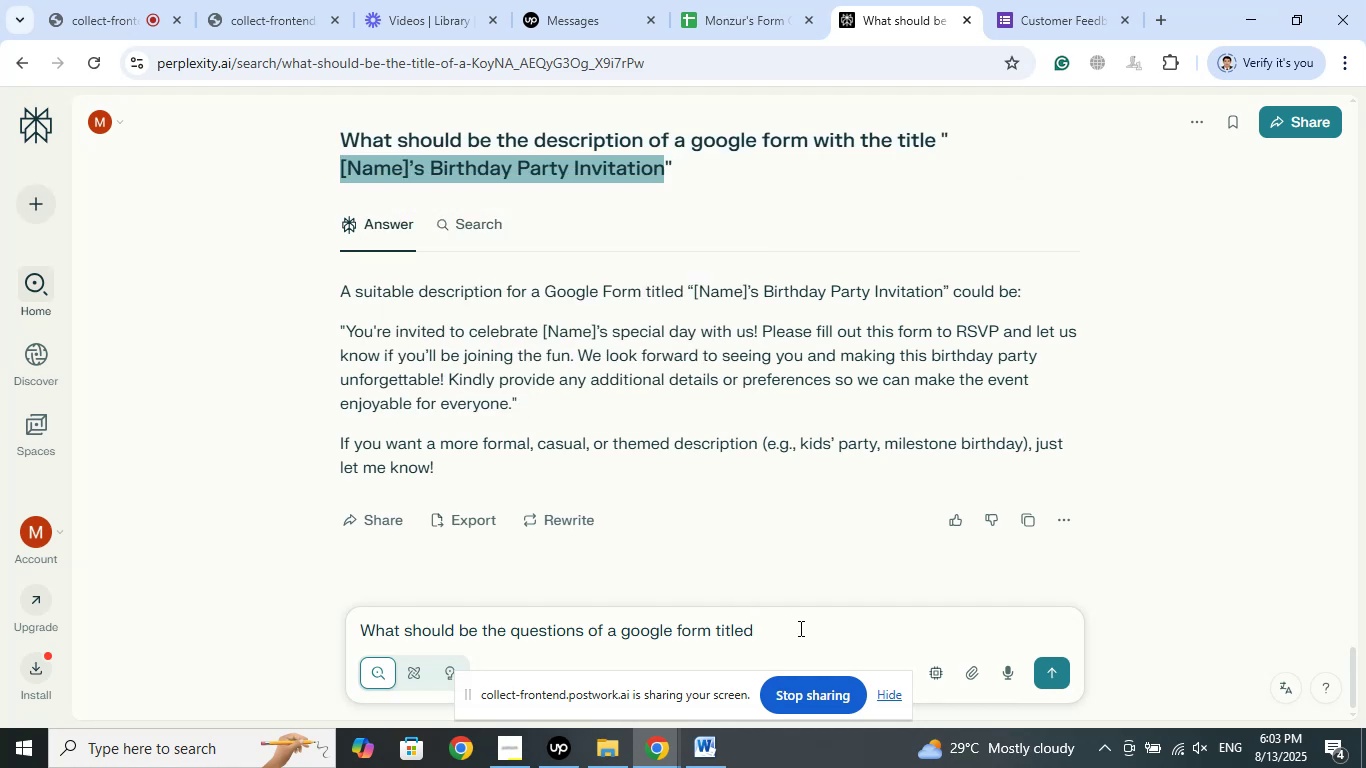 
left_click([799, 628])
 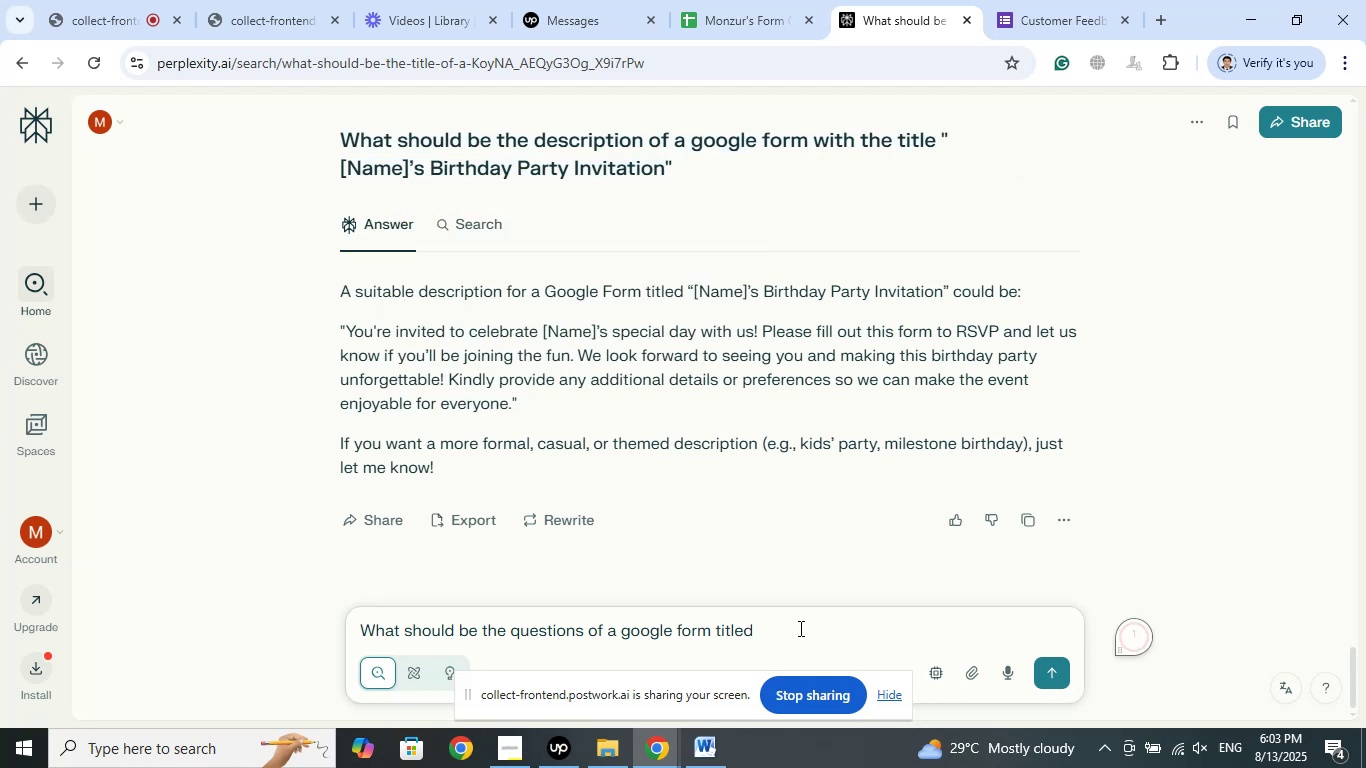 
right_click([799, 628])
 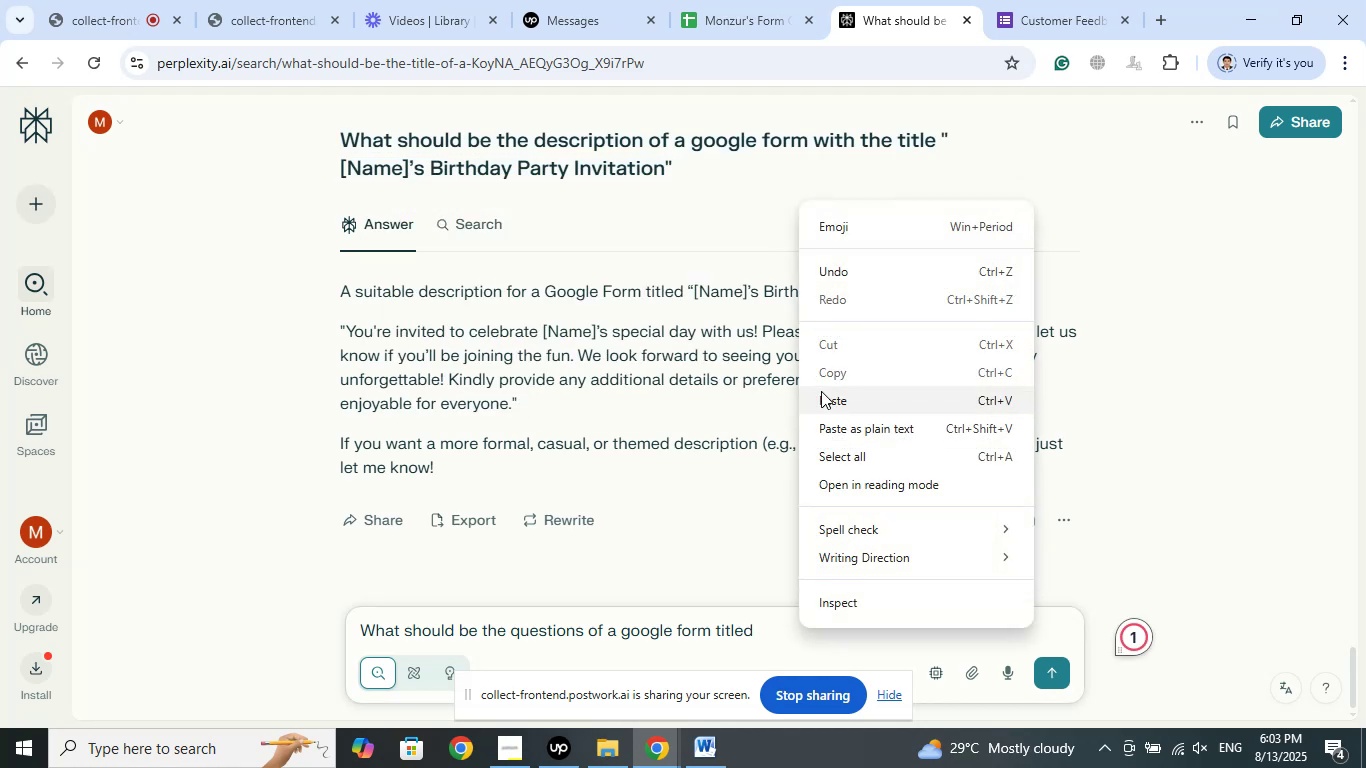 
left_click([821, 391])
 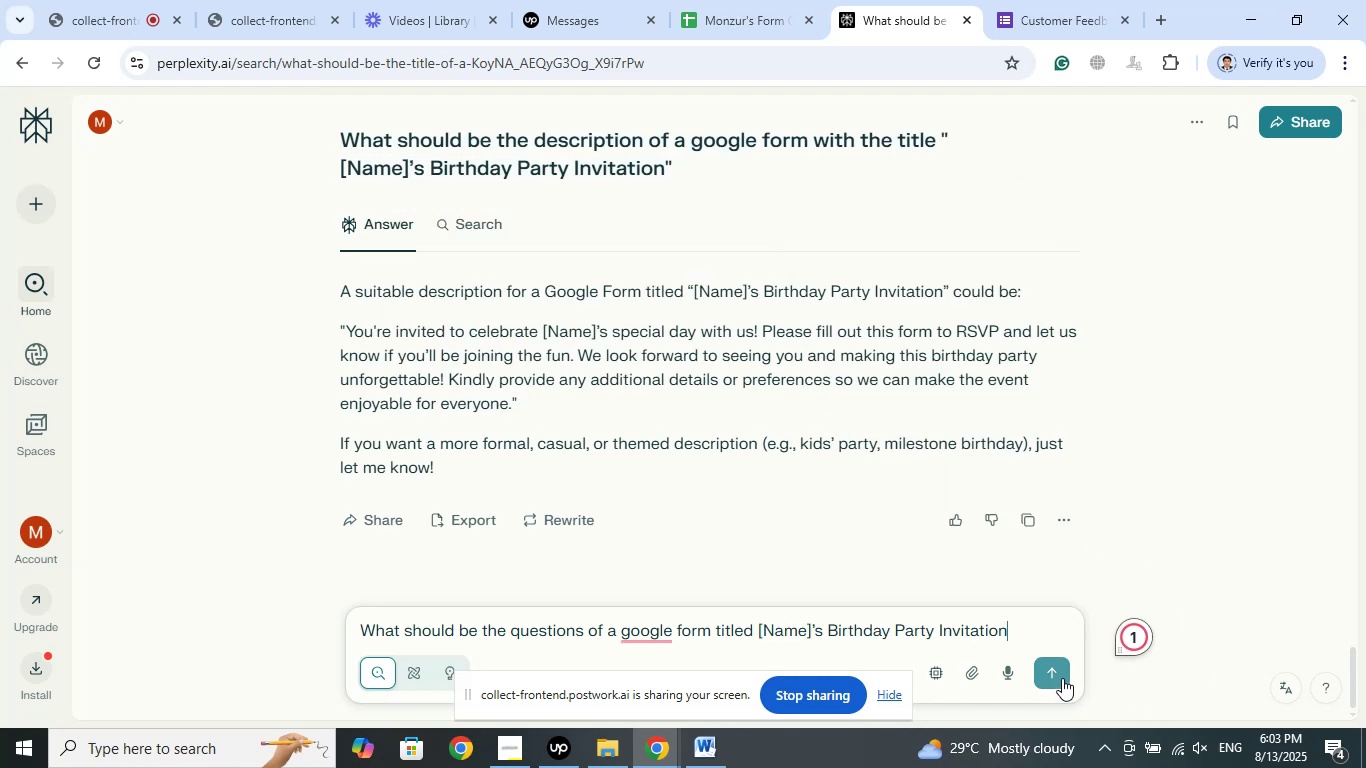 
wait(5.77)
 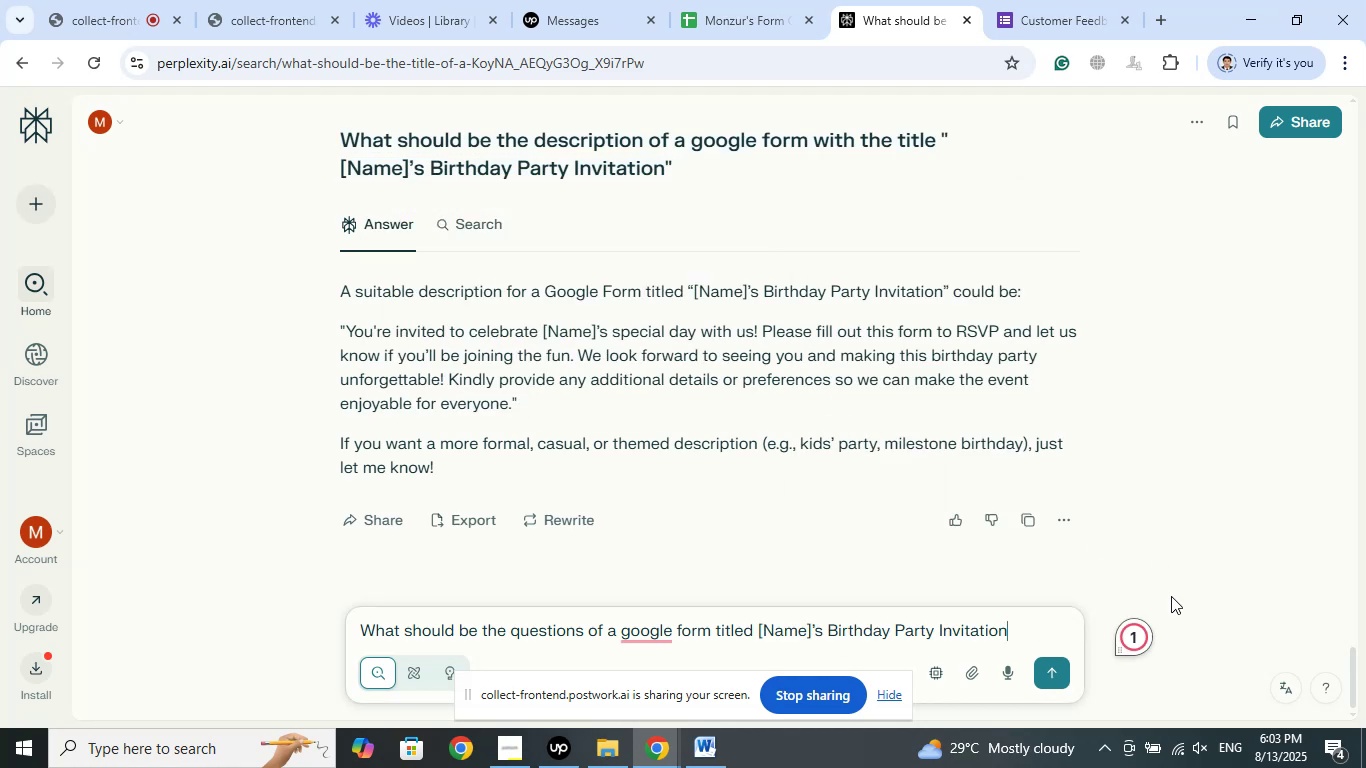 
left_click([1056, 678])
 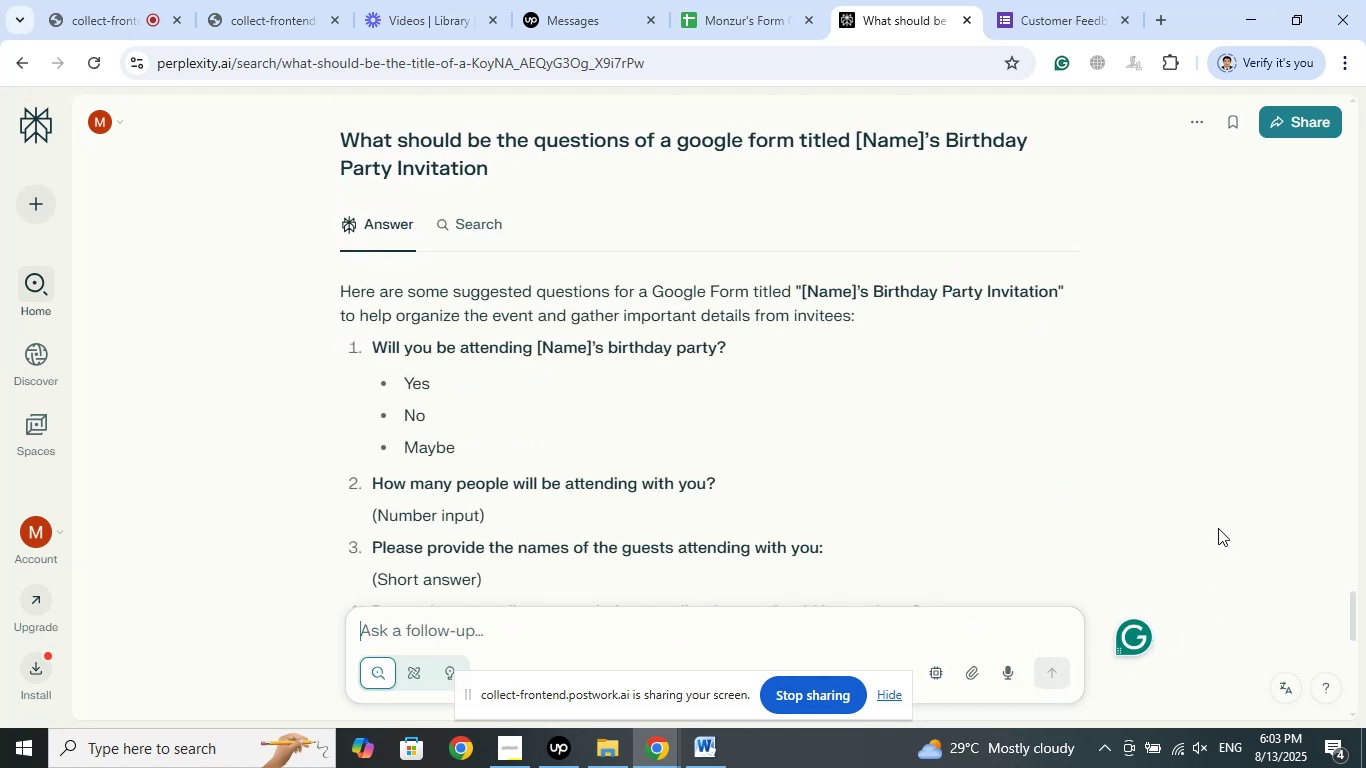 
wait(10.48)
 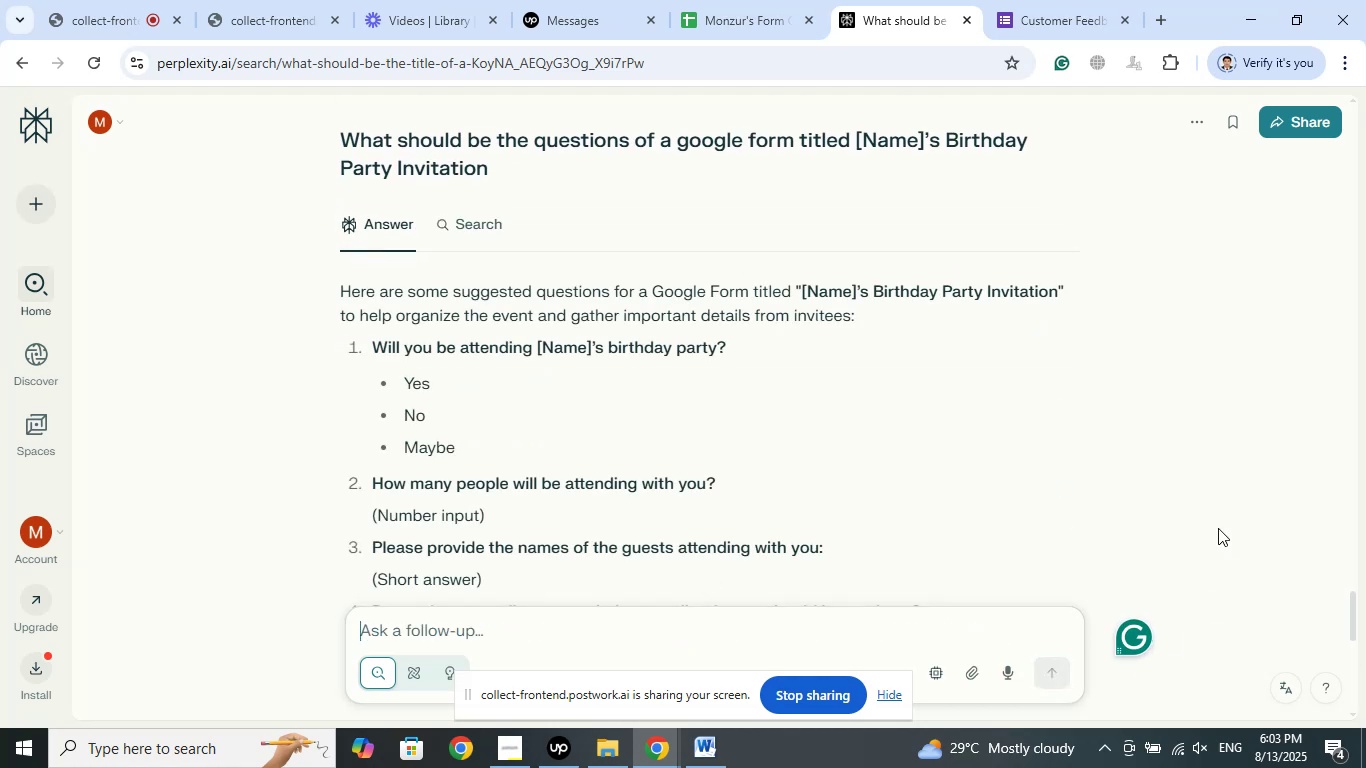 
scroll: coordinate [1005, 412], scroll_direction: down, amount: 7.0
 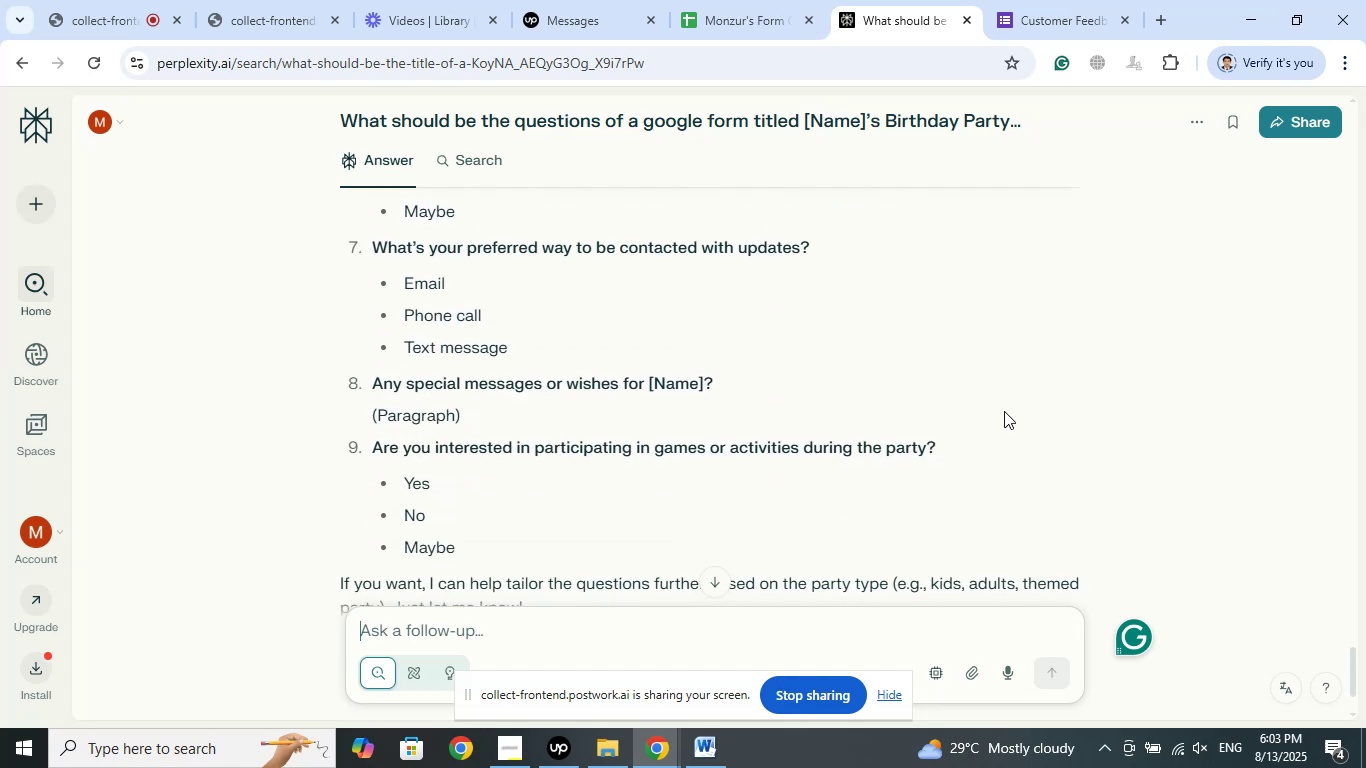 
wait(10.45)
 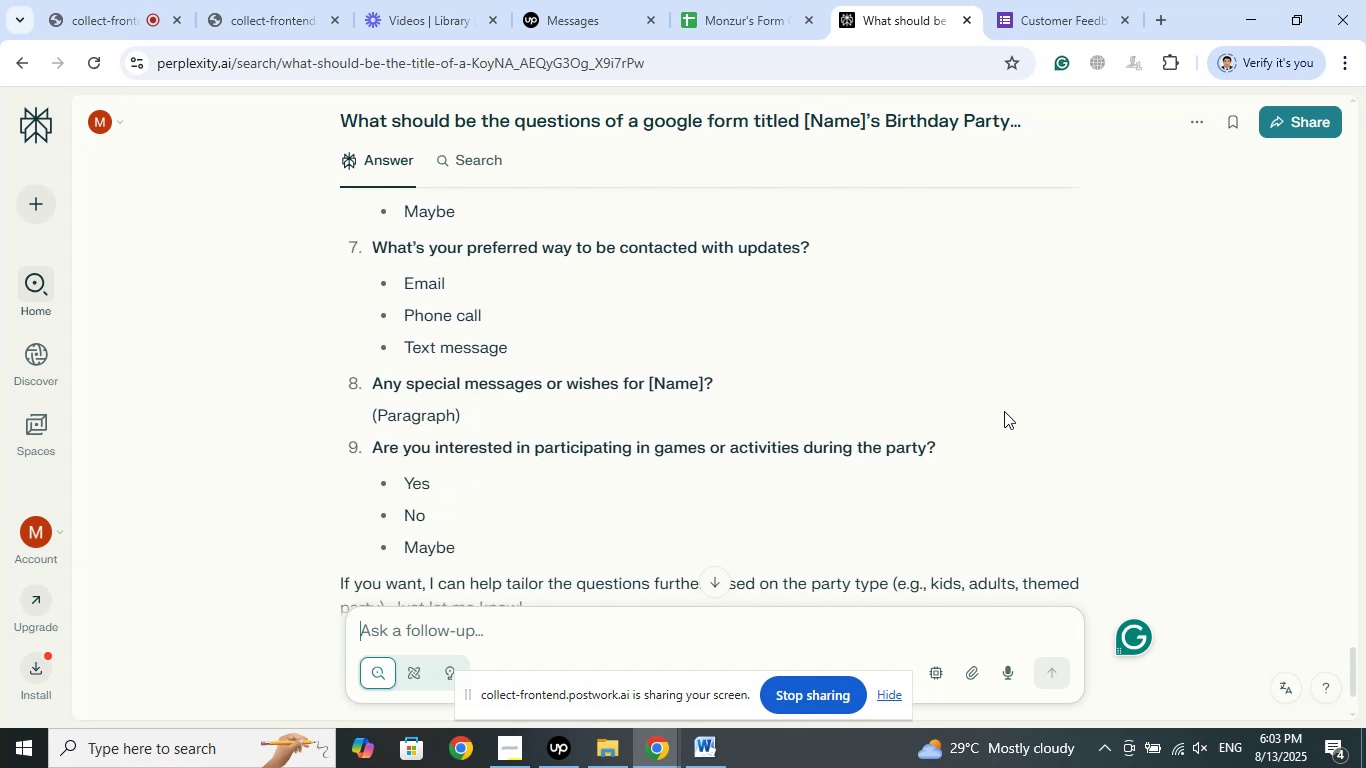 
scroll: coordinate [999, 402], scroll_direction: down, amount: 1.0
 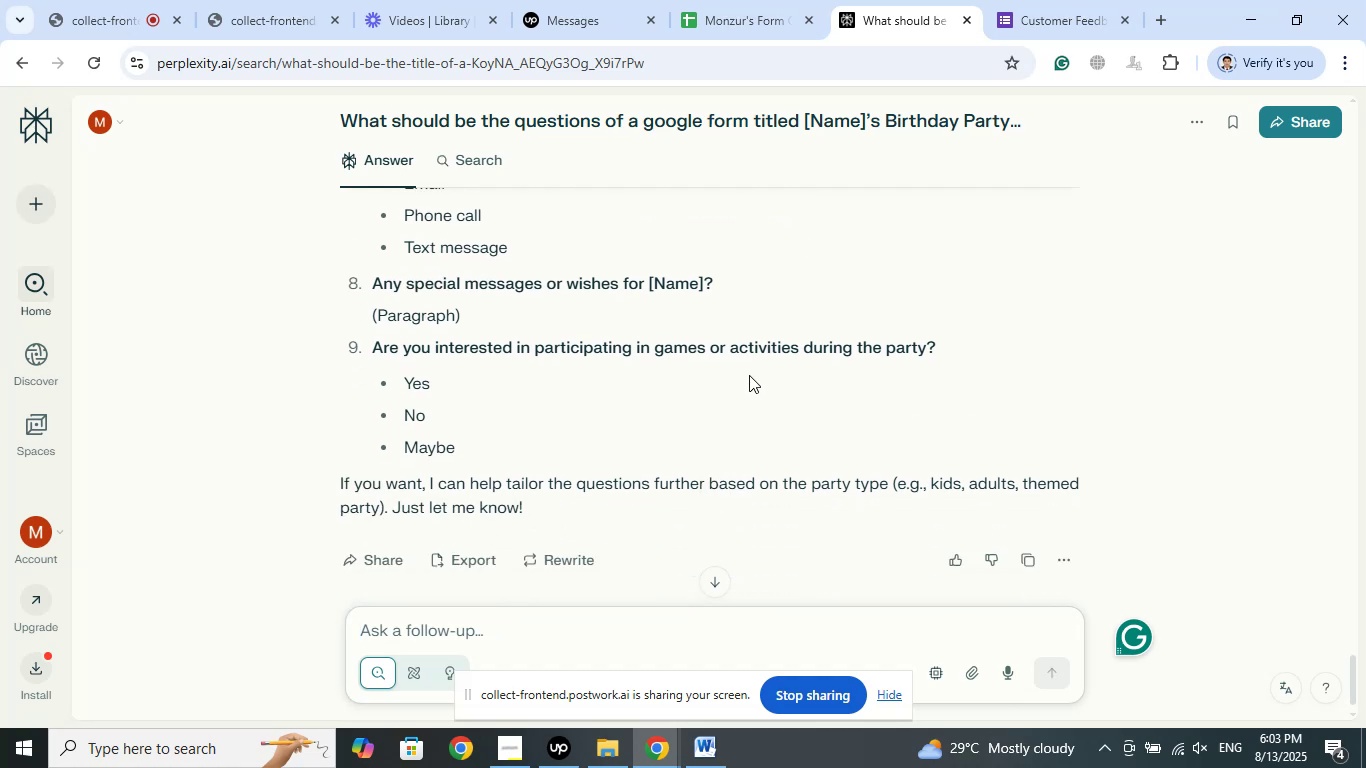 
scroll: coordinate [750, 373], scroll_direction: up, amount: 7.0
 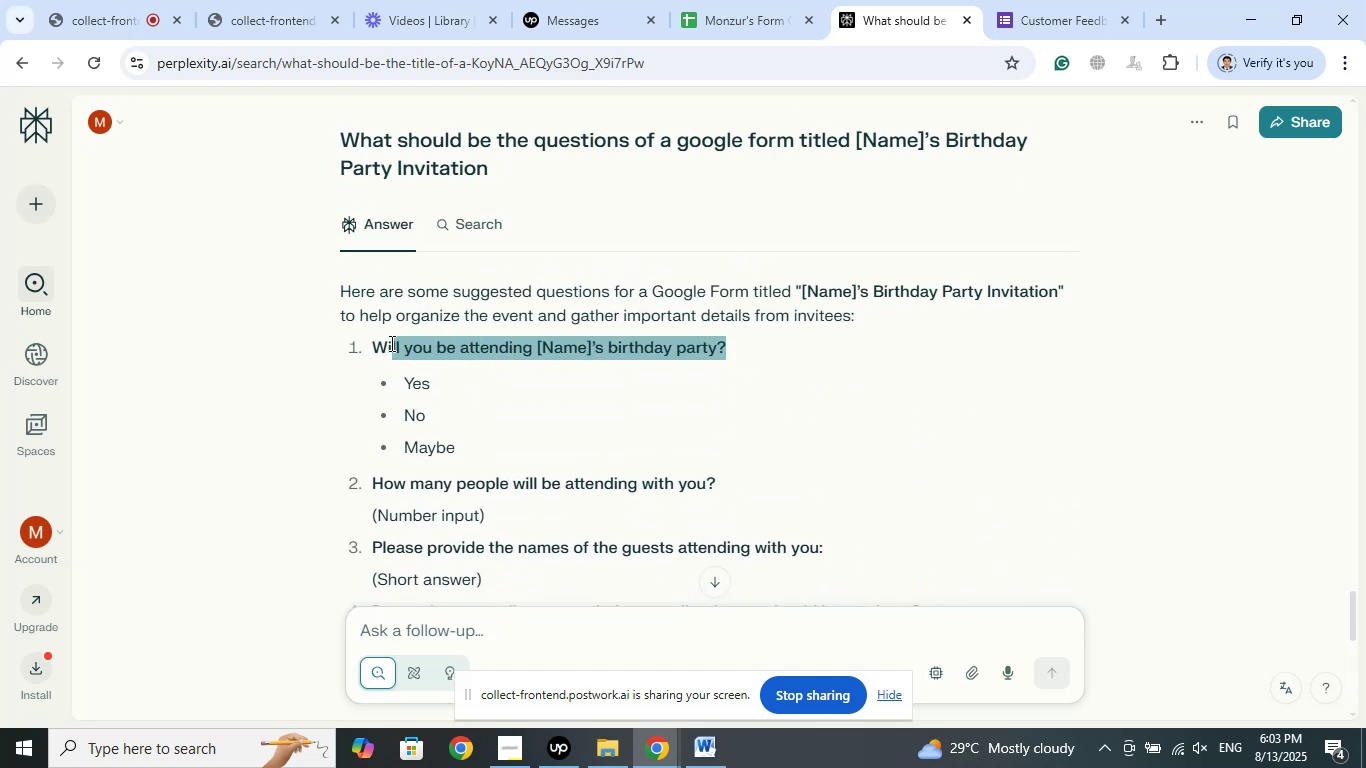 
right_click([374, 346])
 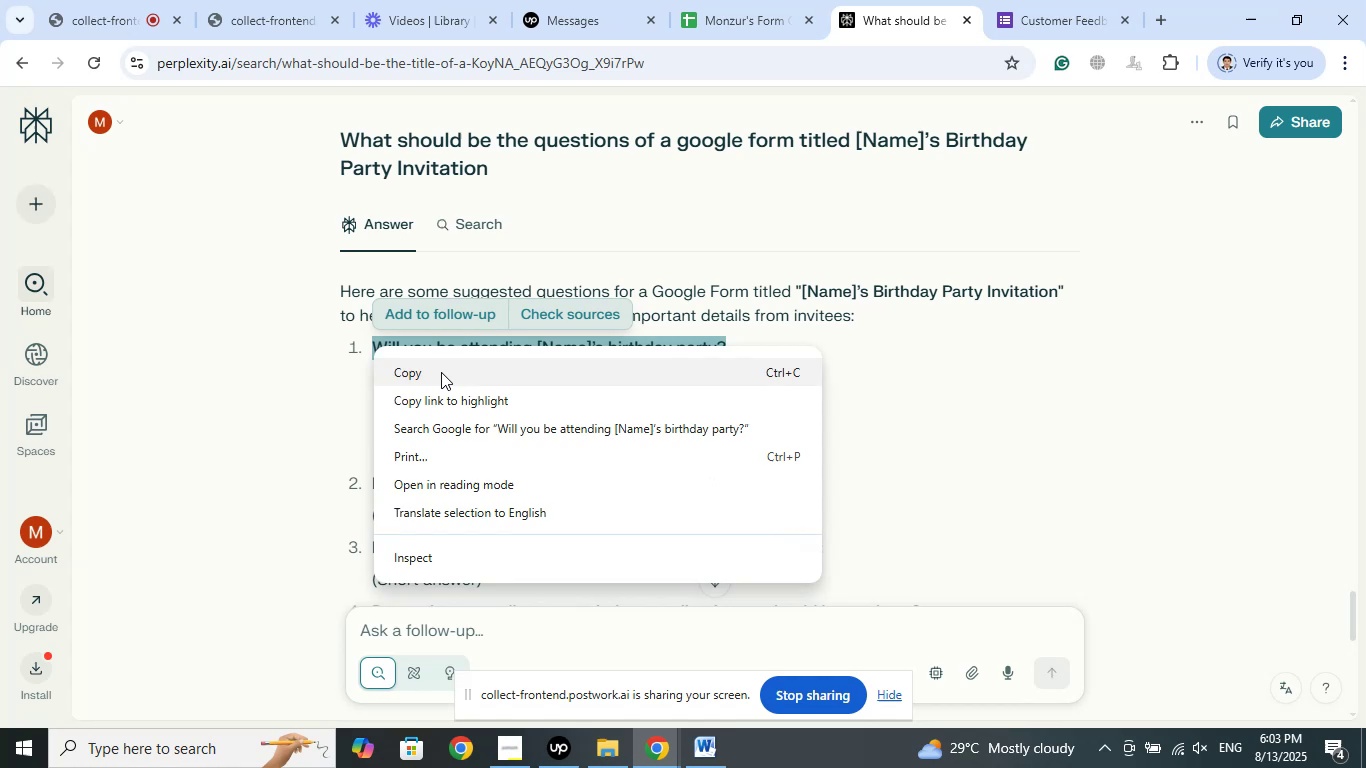 
left_click([441, 372])
 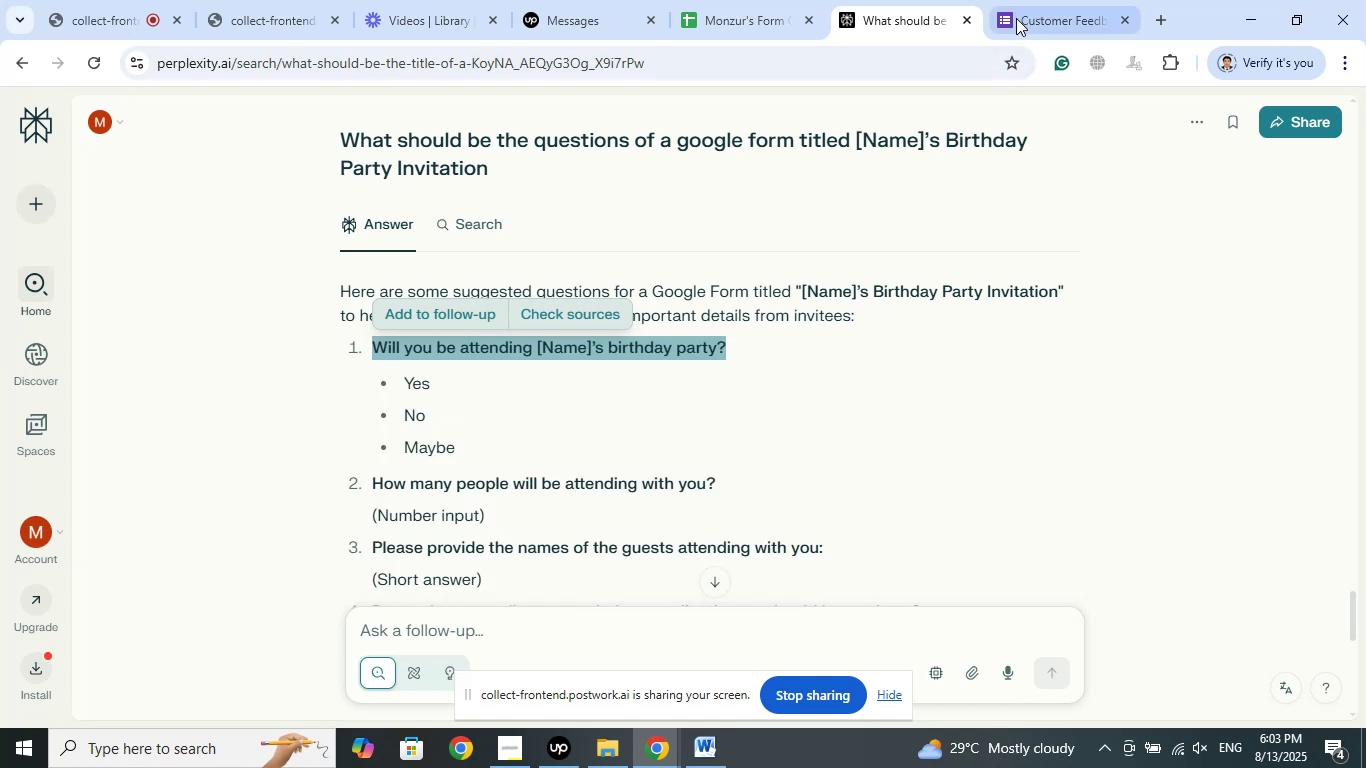 
left_click([1016, 18])
 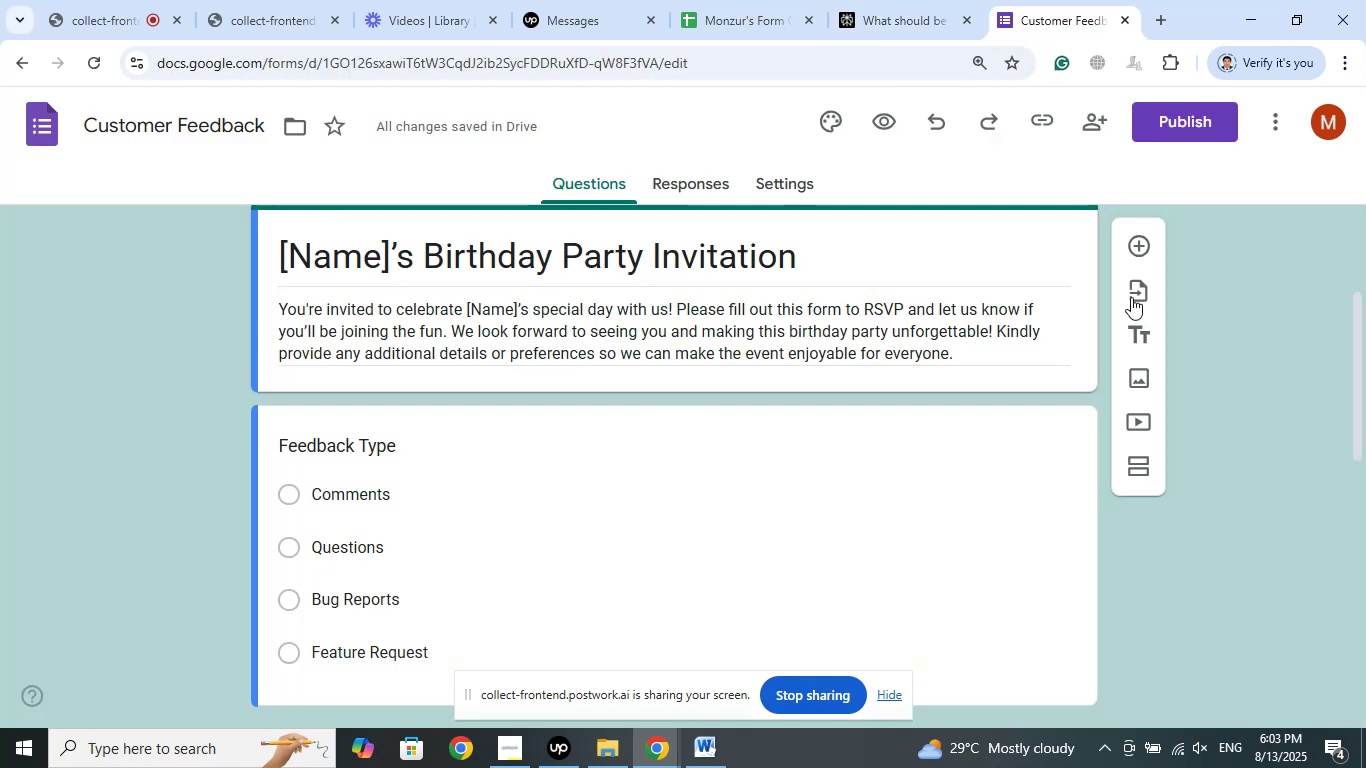 
left_click([1138, 241])
 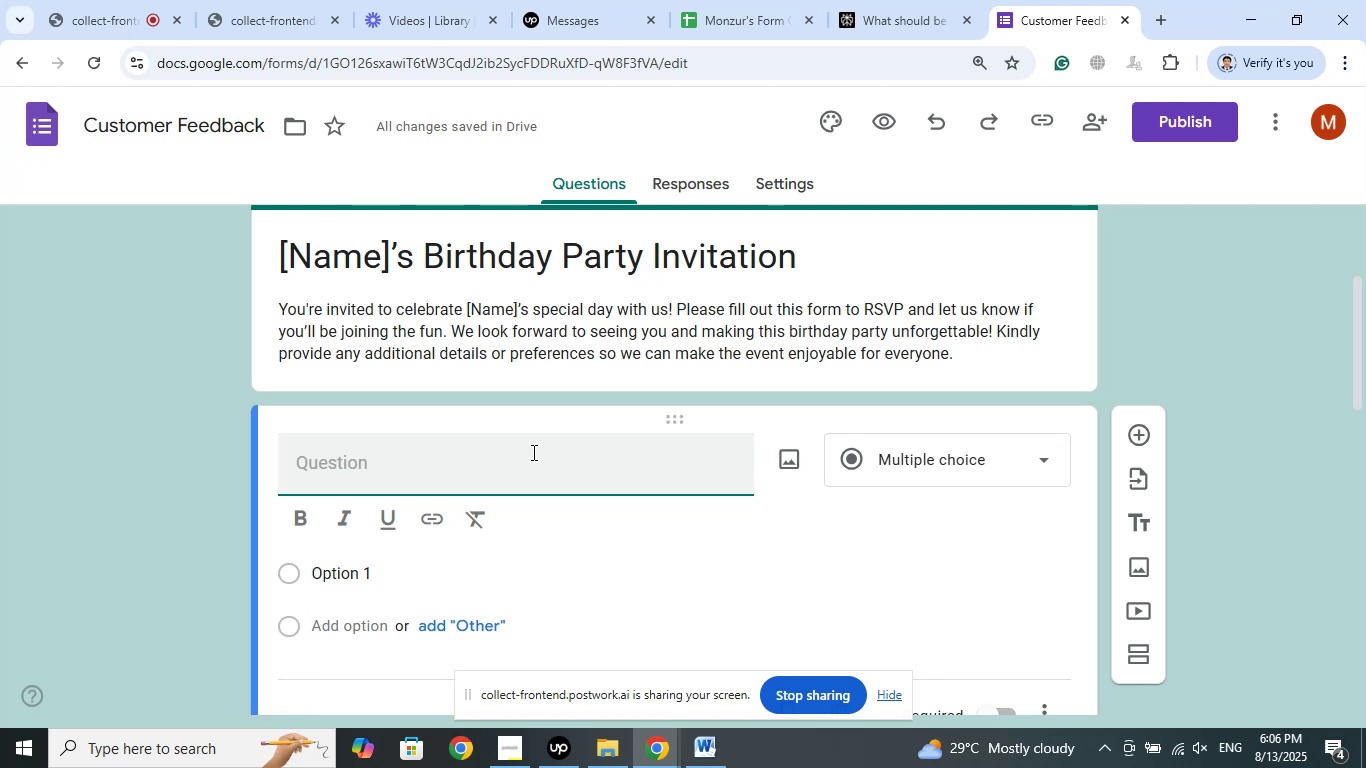 
wait(169.49)
 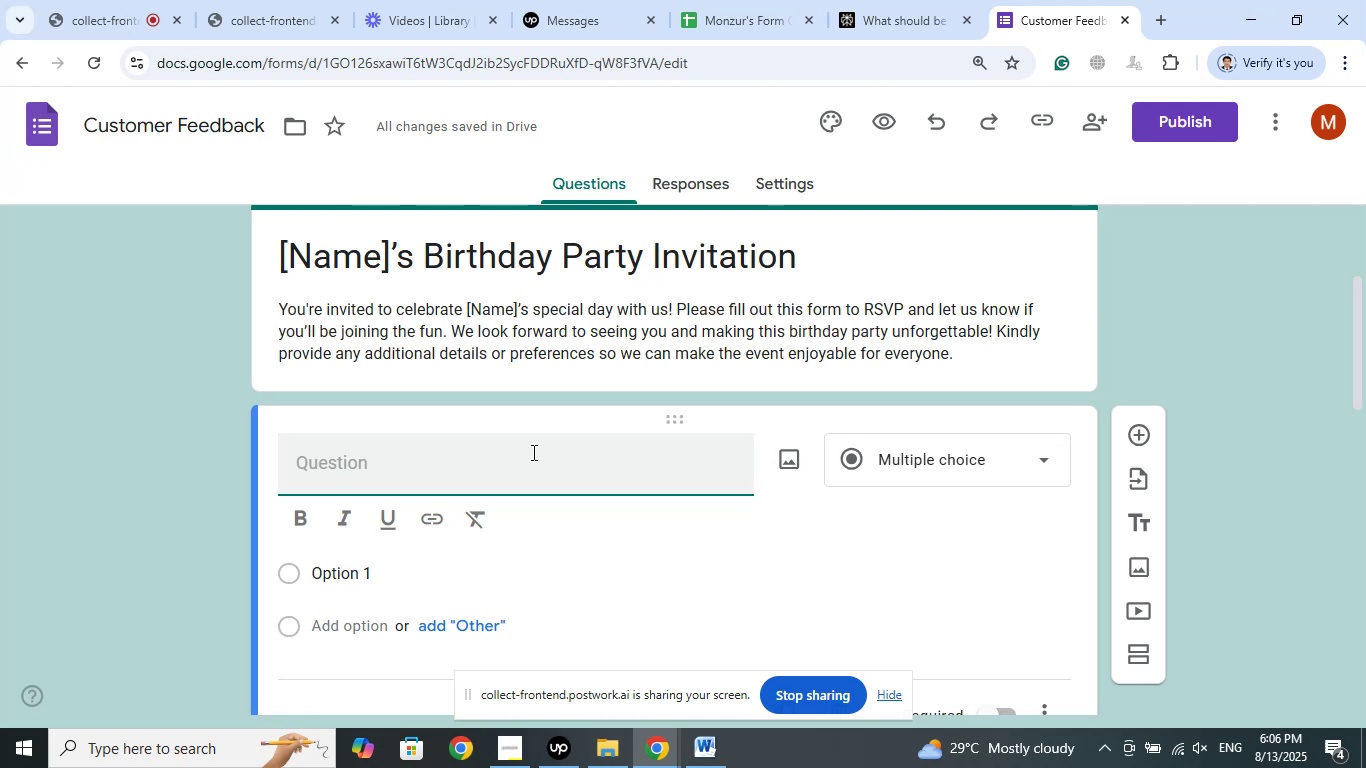 
scroll: coordinate [534, 452], scroll_direction: up, amount: 2.0
 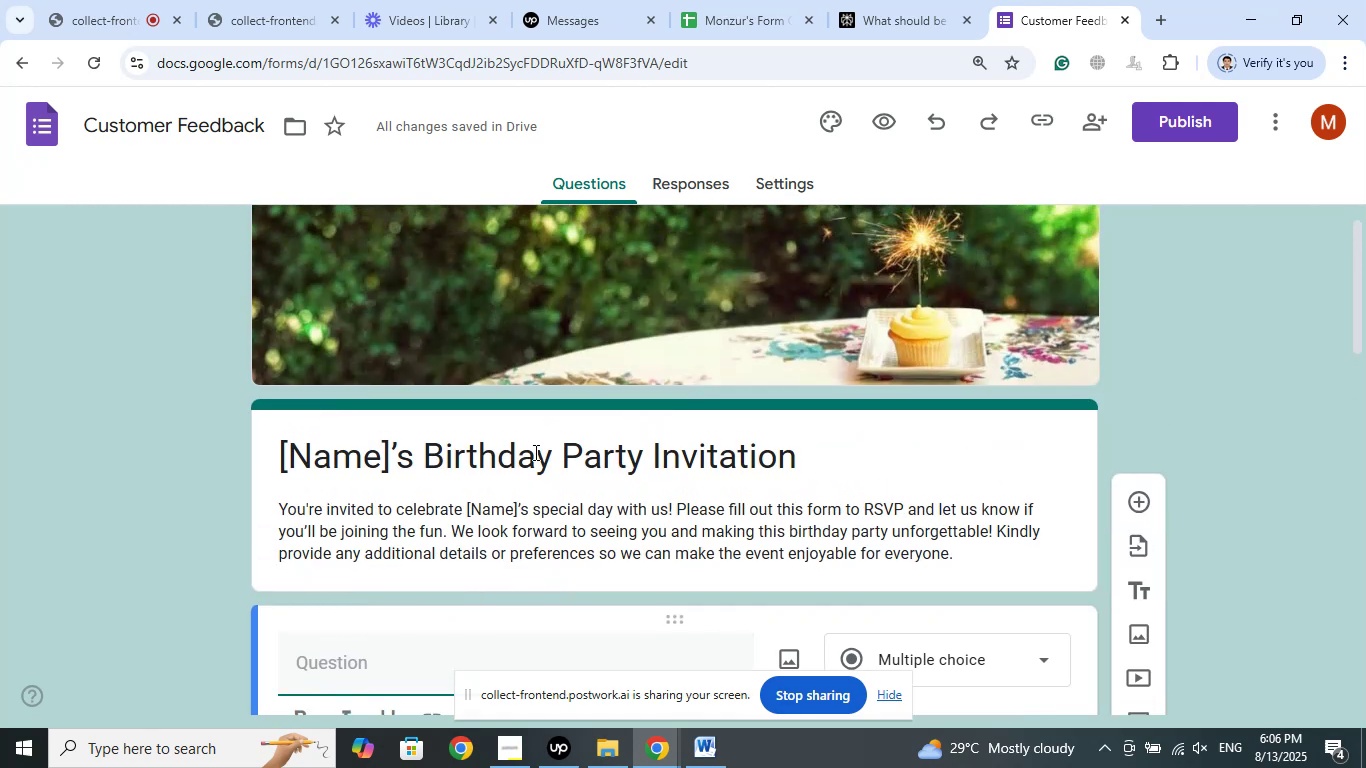 
scroll: coordinate [534, 452], scroll_direction: down, amount: 2.0
 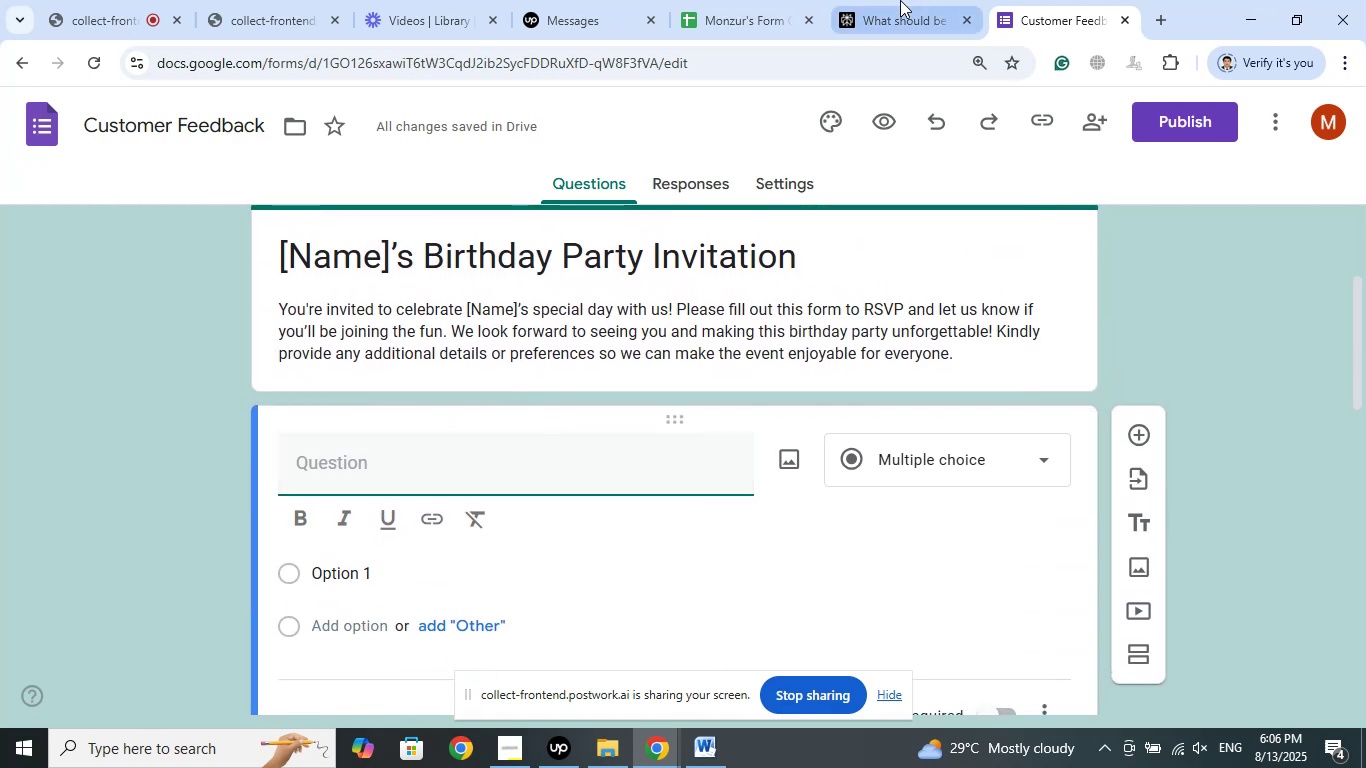 
left_click([900, 0])
 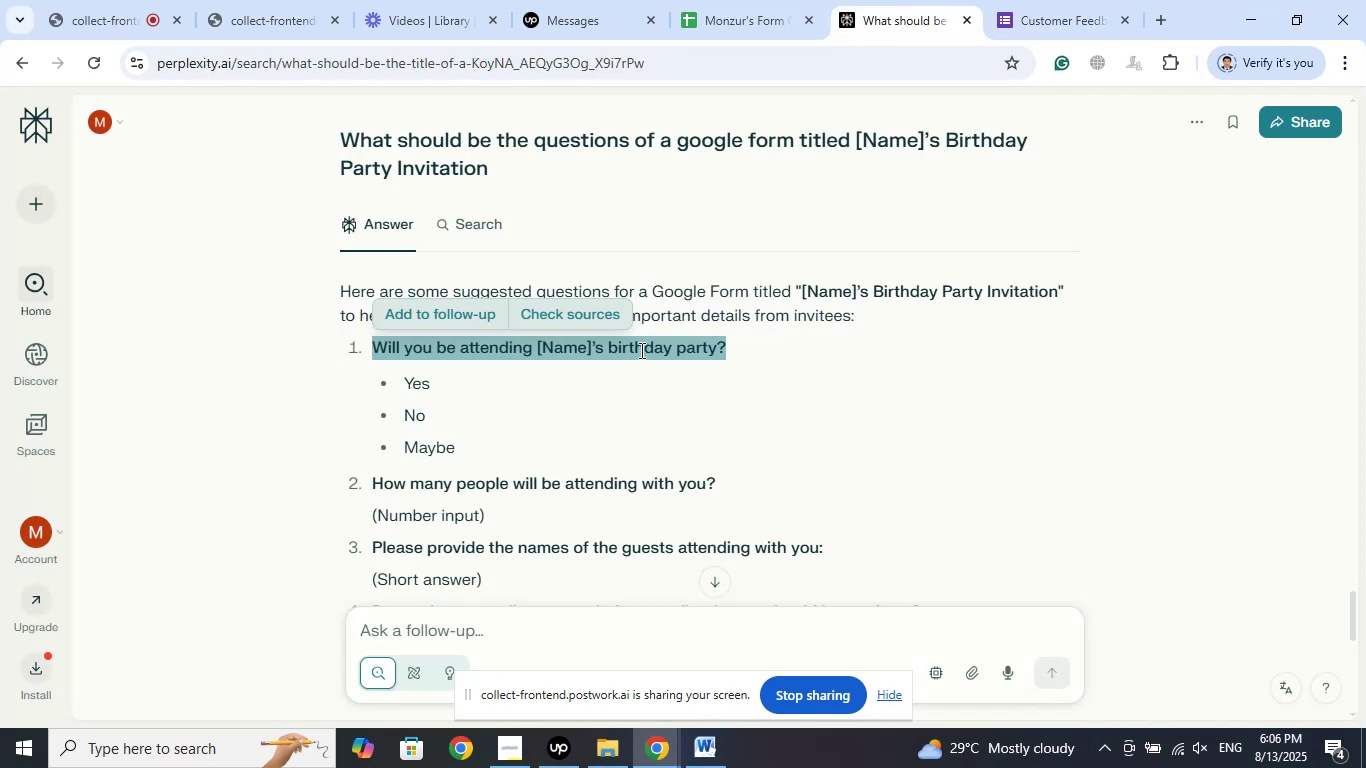 
right_click([640, 350])
 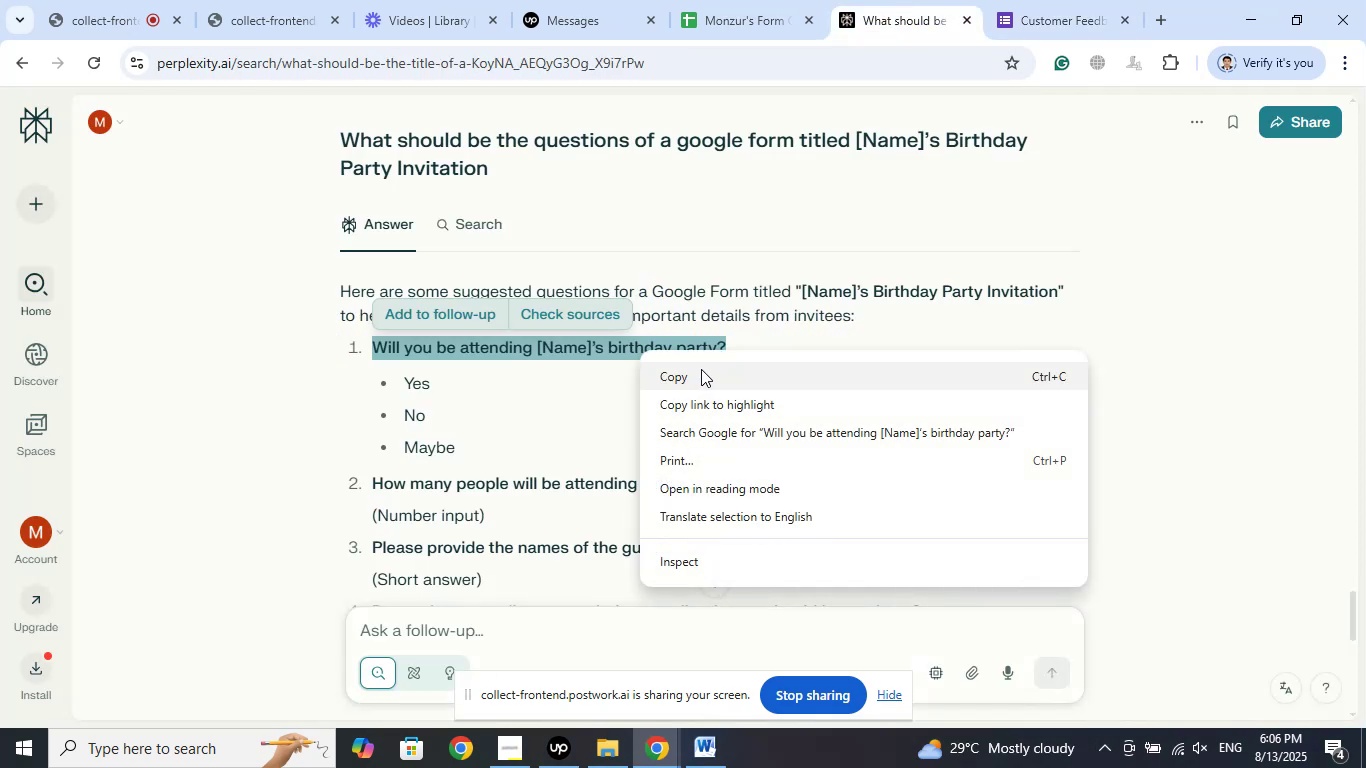 
left_click([702, 371])
 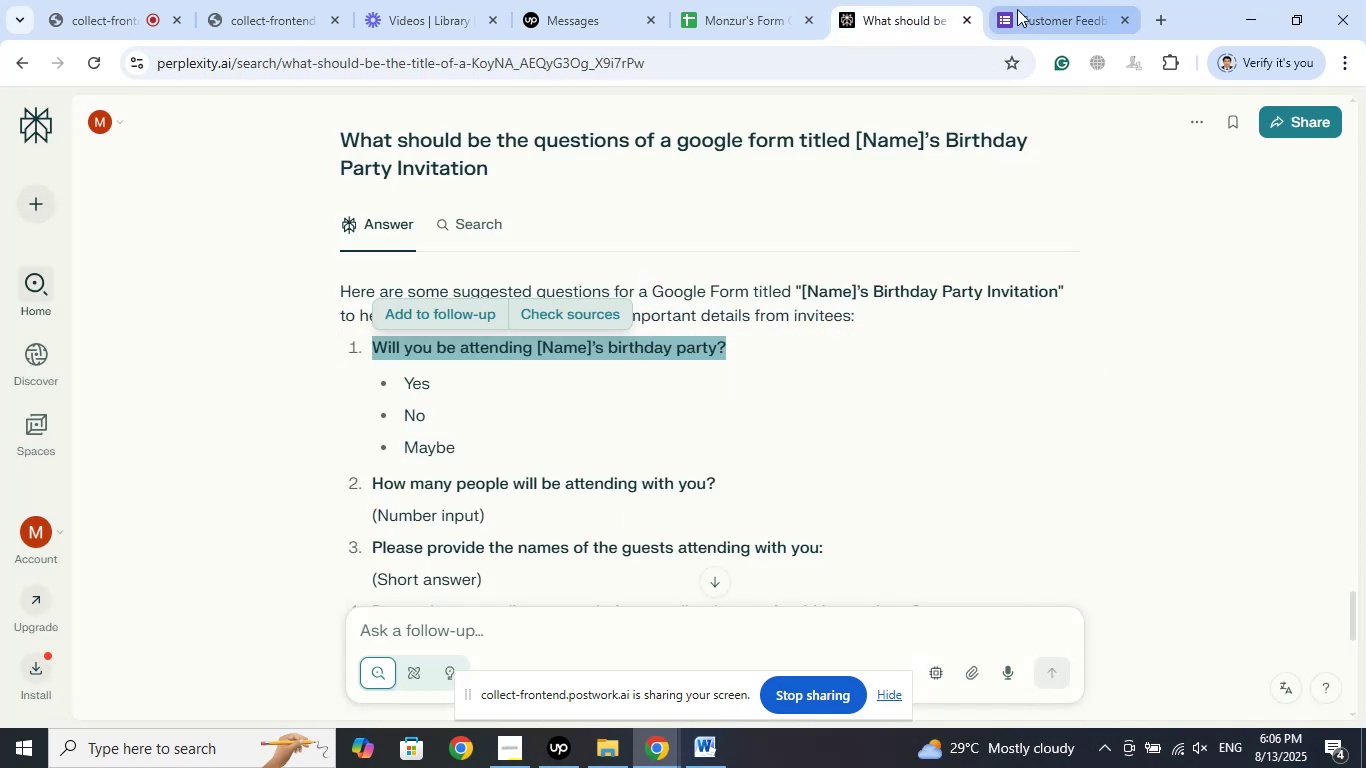 
left_click([1017, 9])
 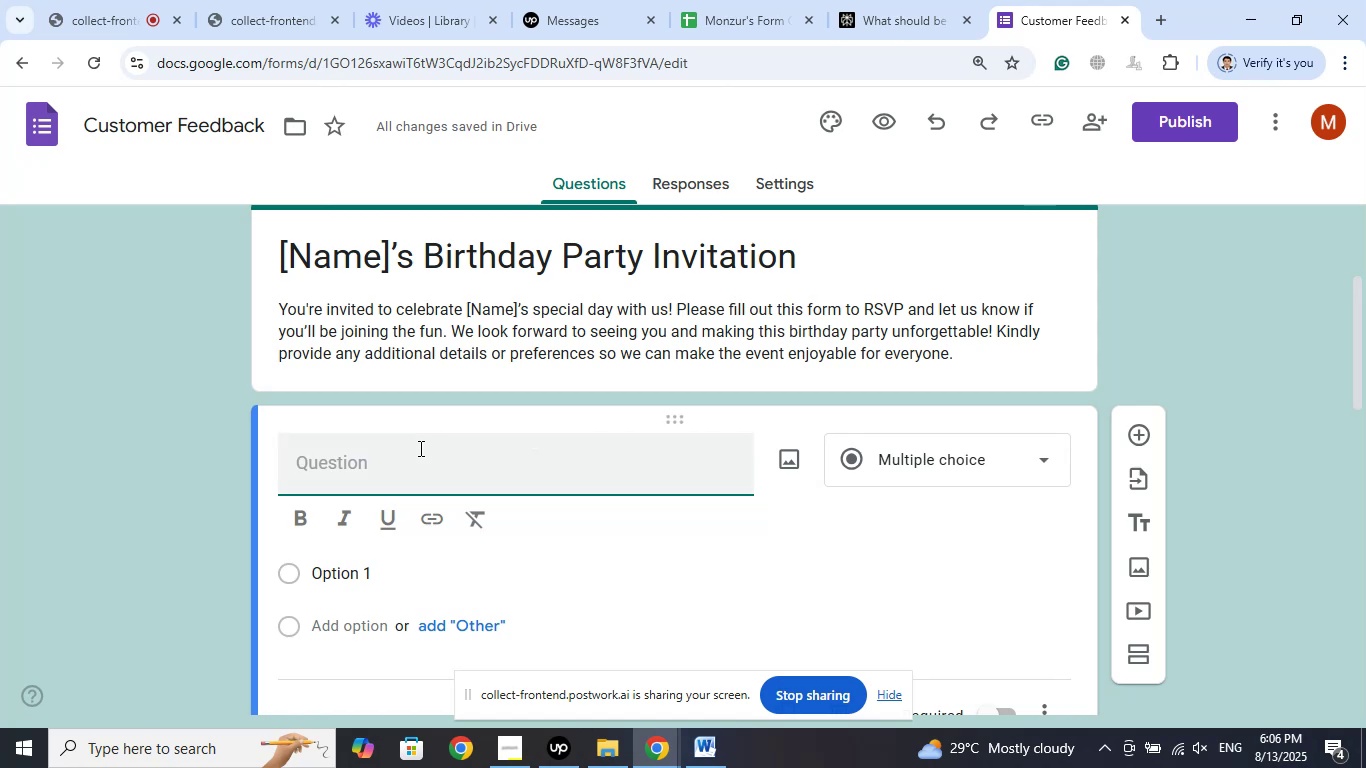 
right_click([419, 448])
 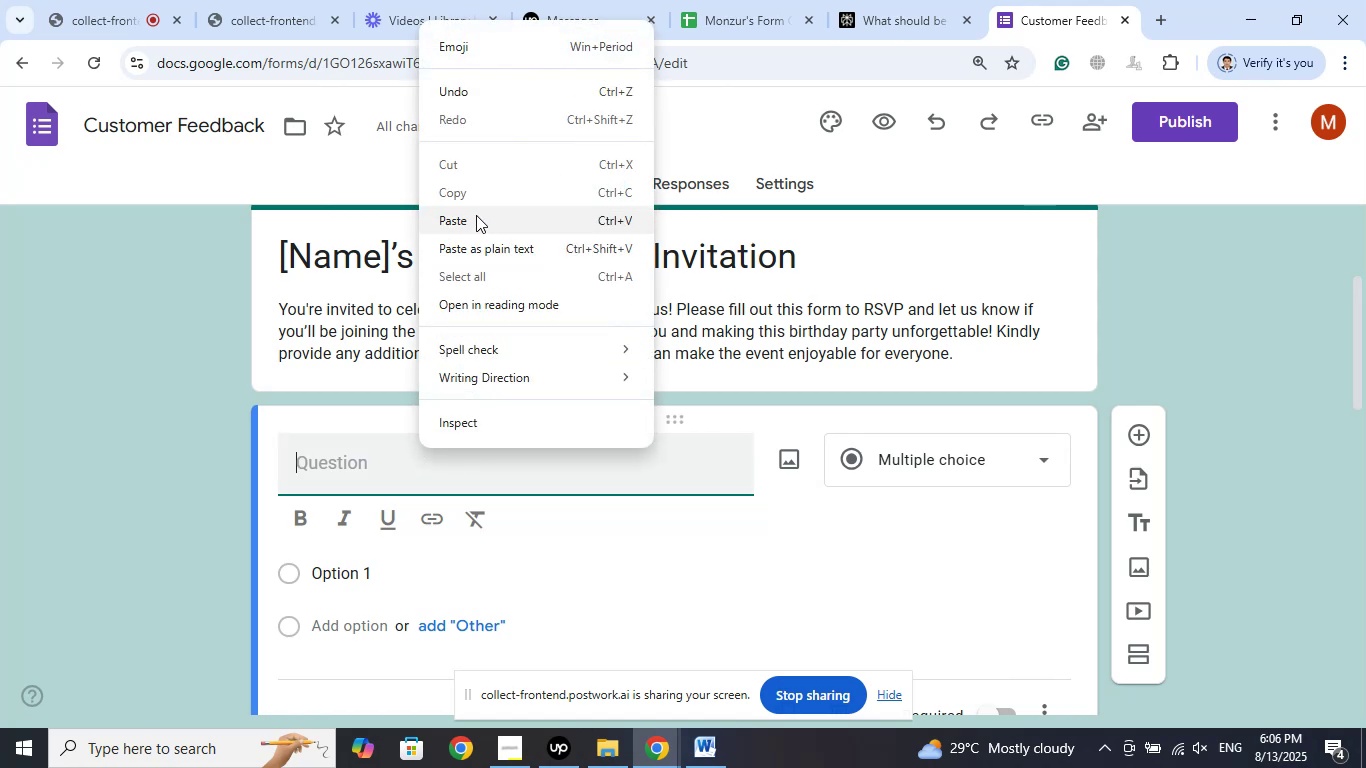 
left_click([476, 214])
 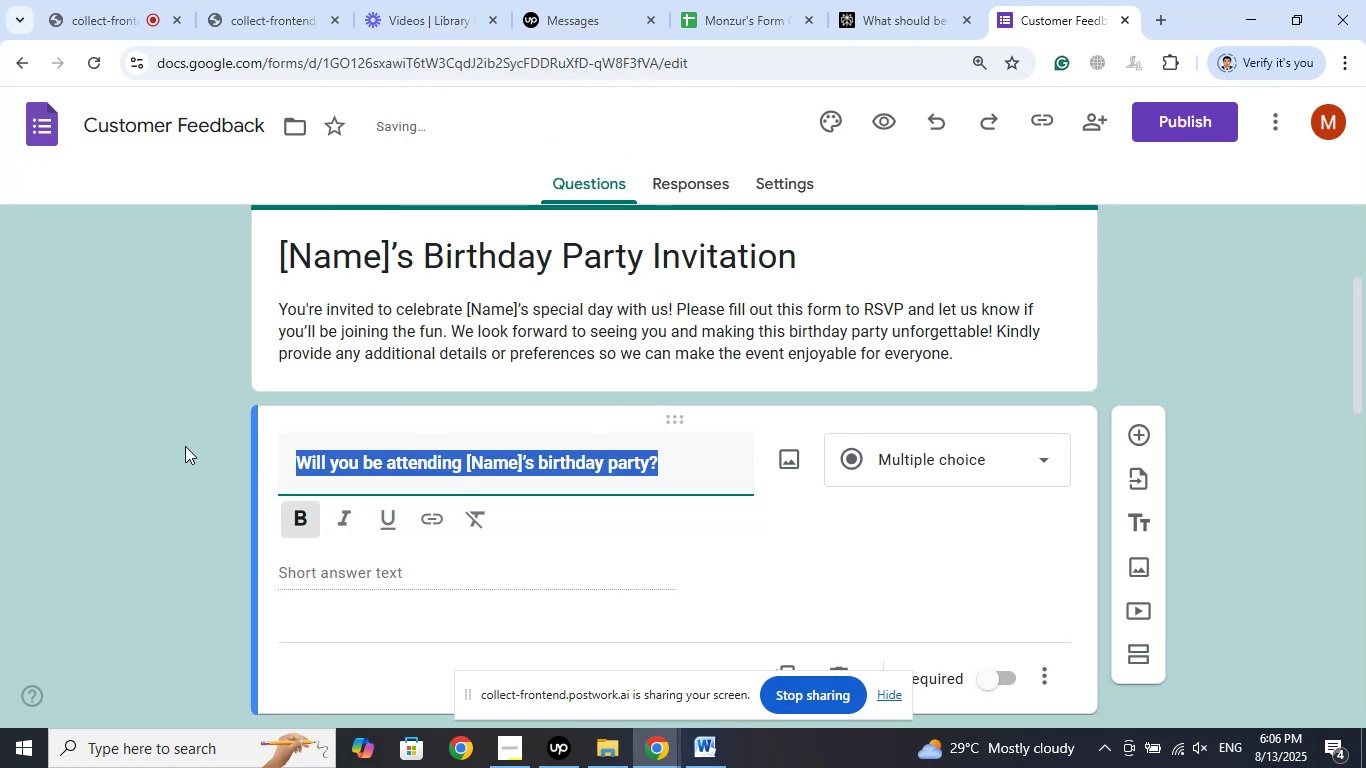 
left_click([298, 517])
 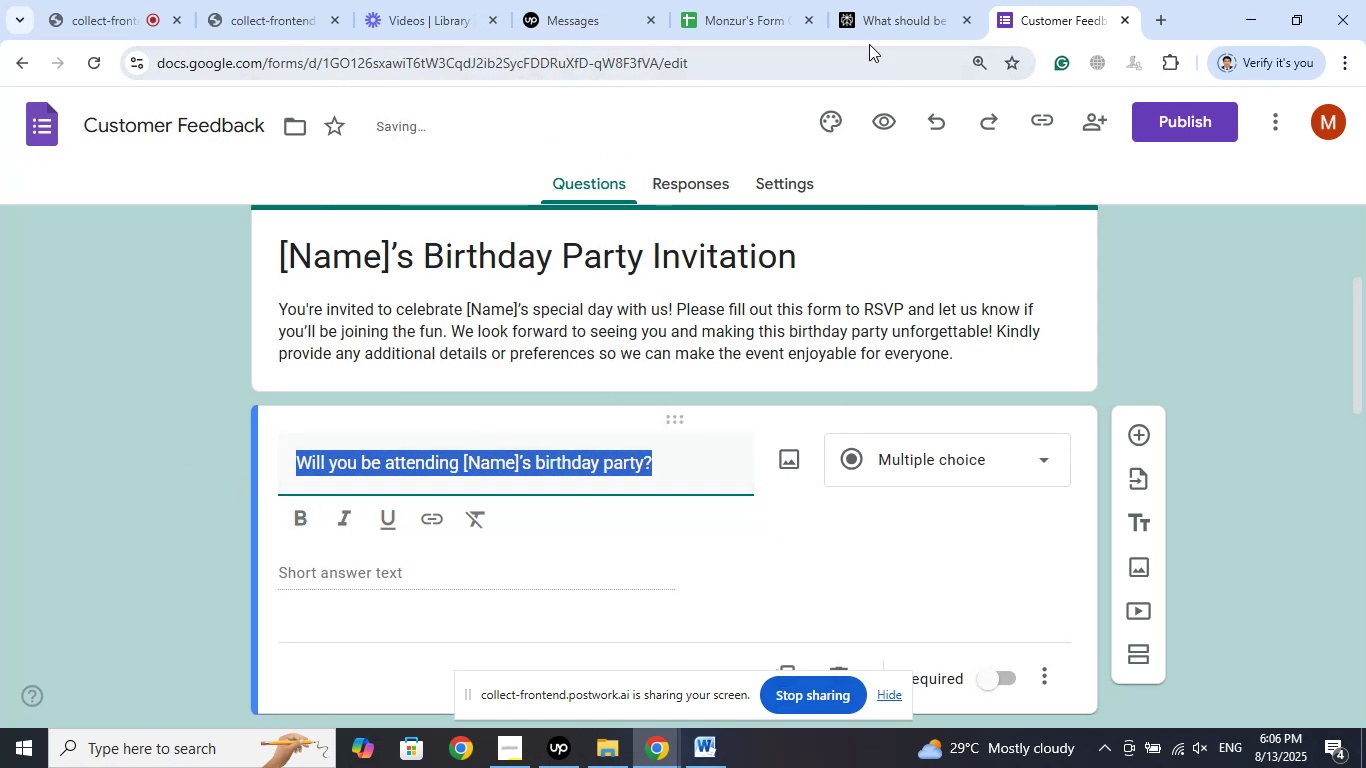 
left_click([875, 19])
 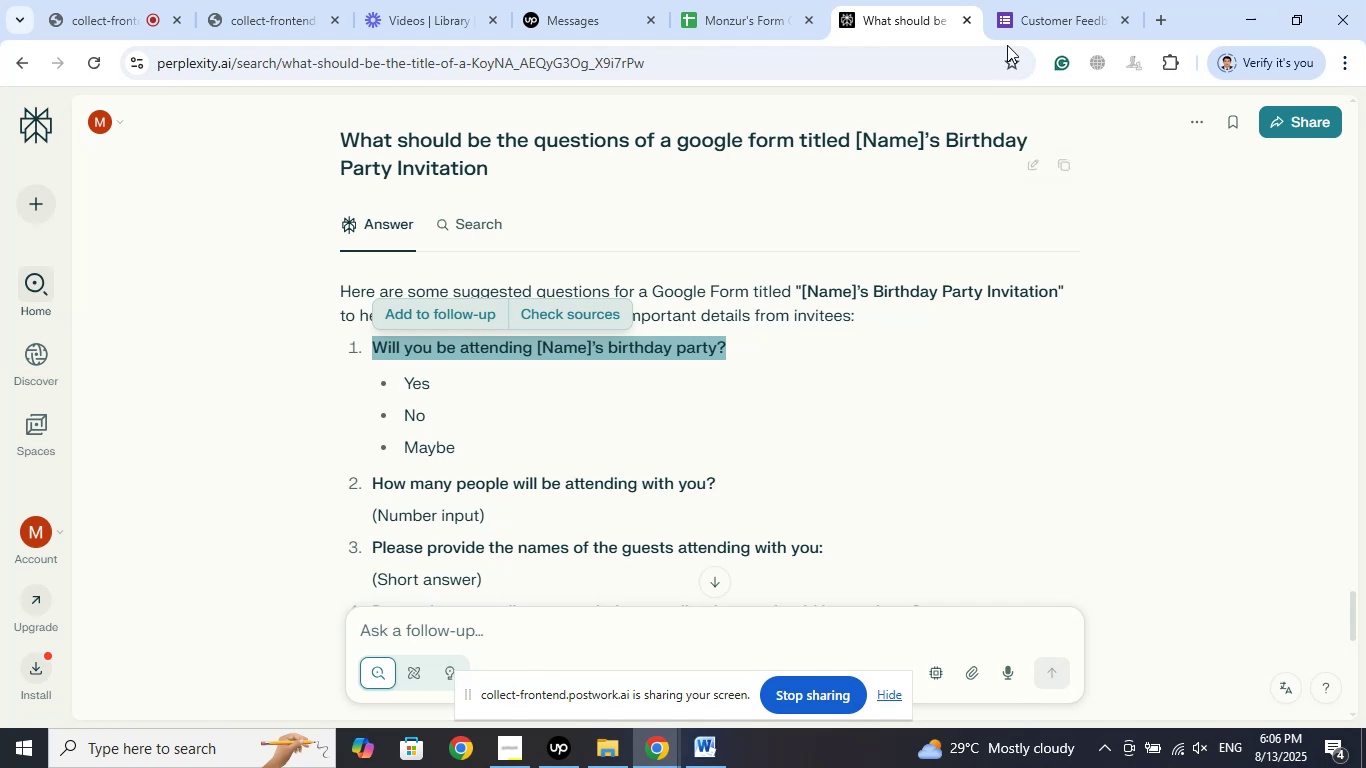 
left_click([1073, 0])
 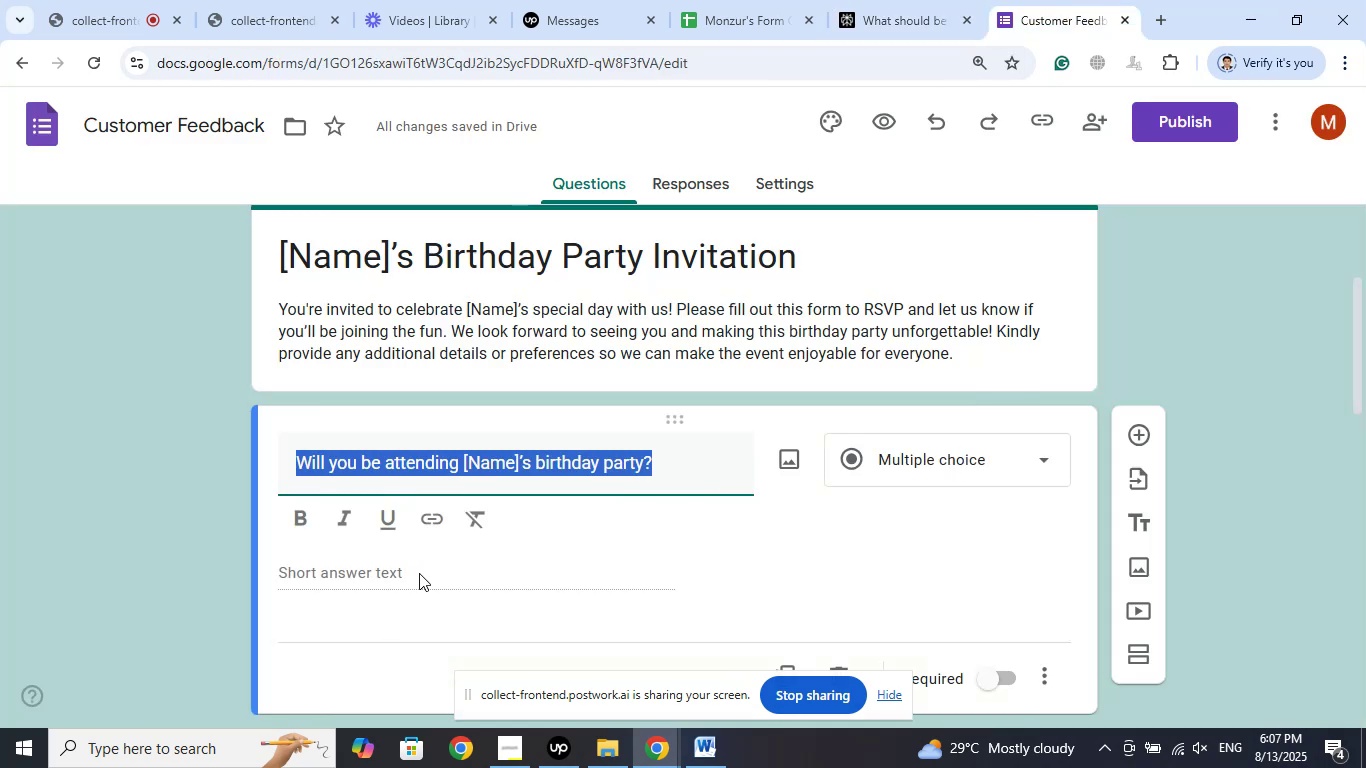 
left_click([416, 576])
 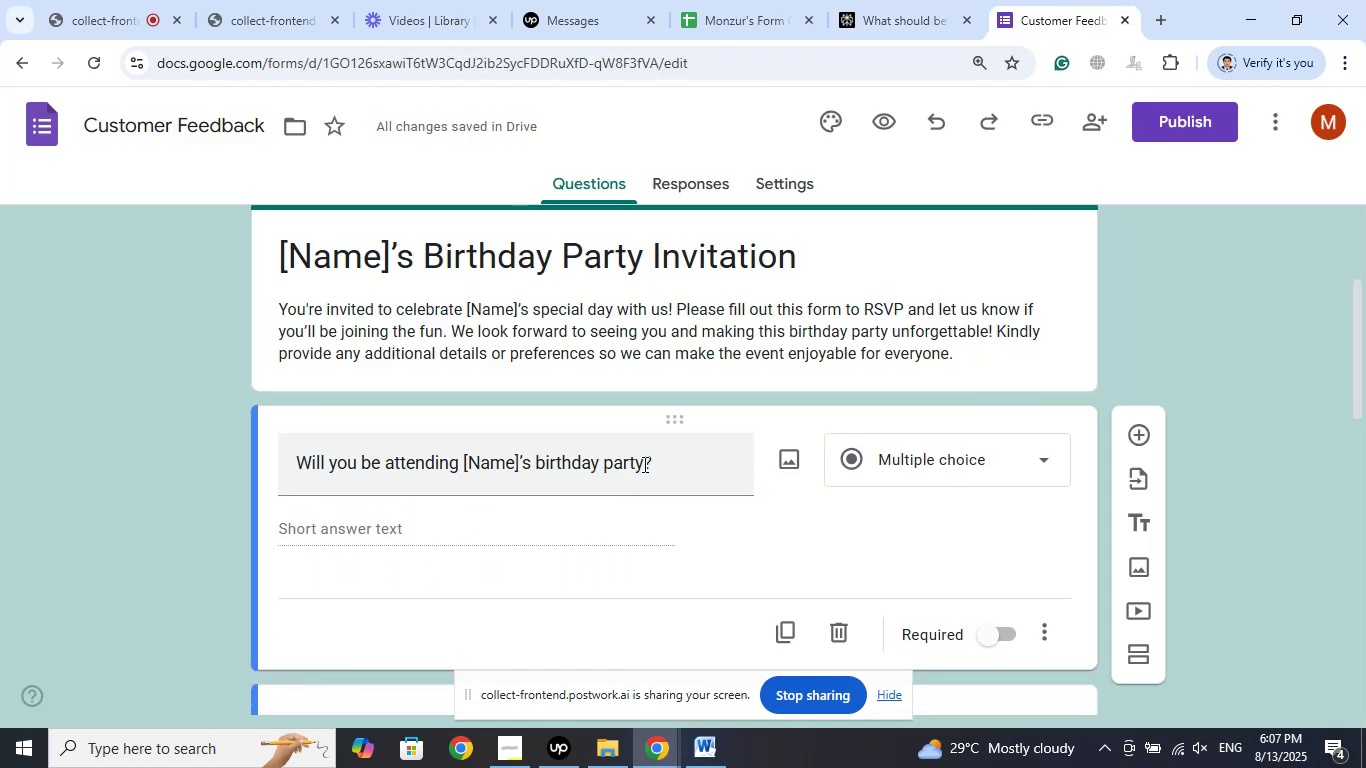 
left_click([560, 464])
 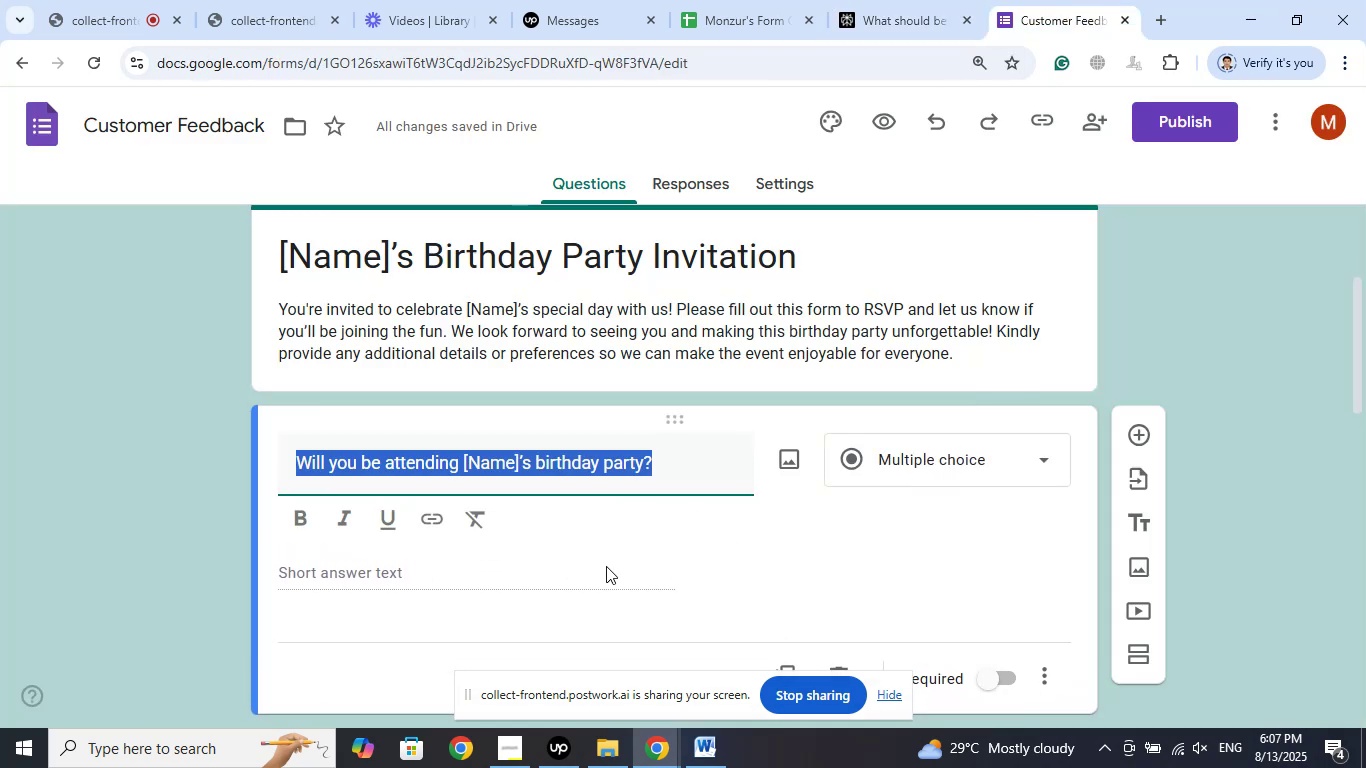 
left_click([533, 570])
 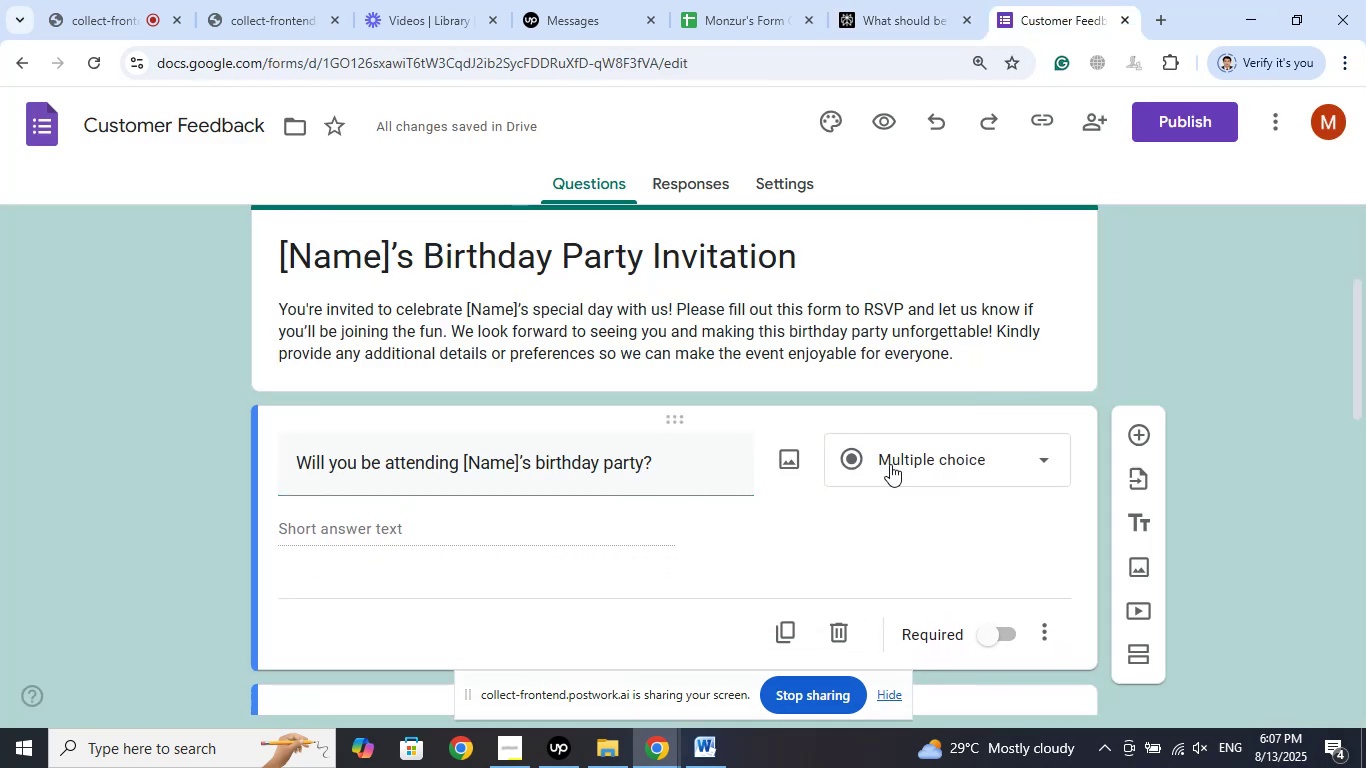 
left_click([938, 451])
 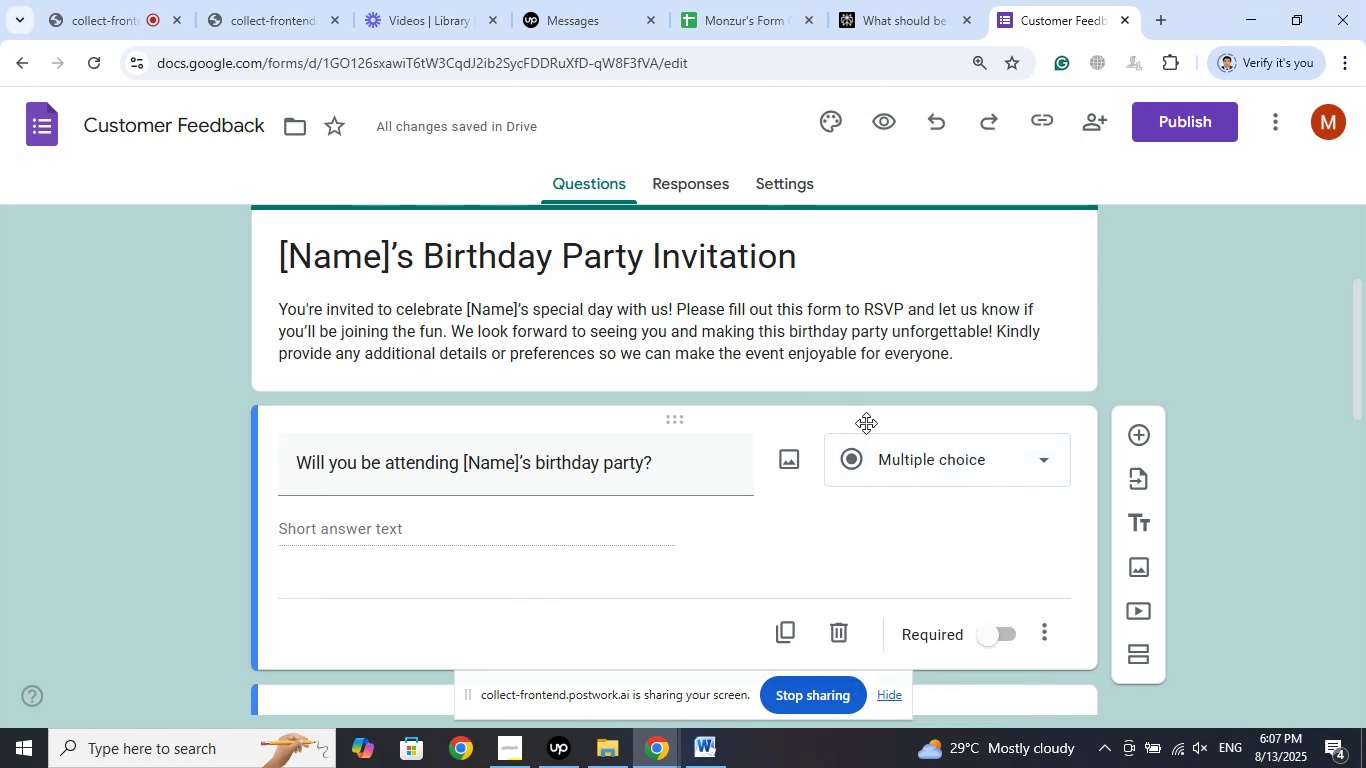 
left_click([905, 452])
 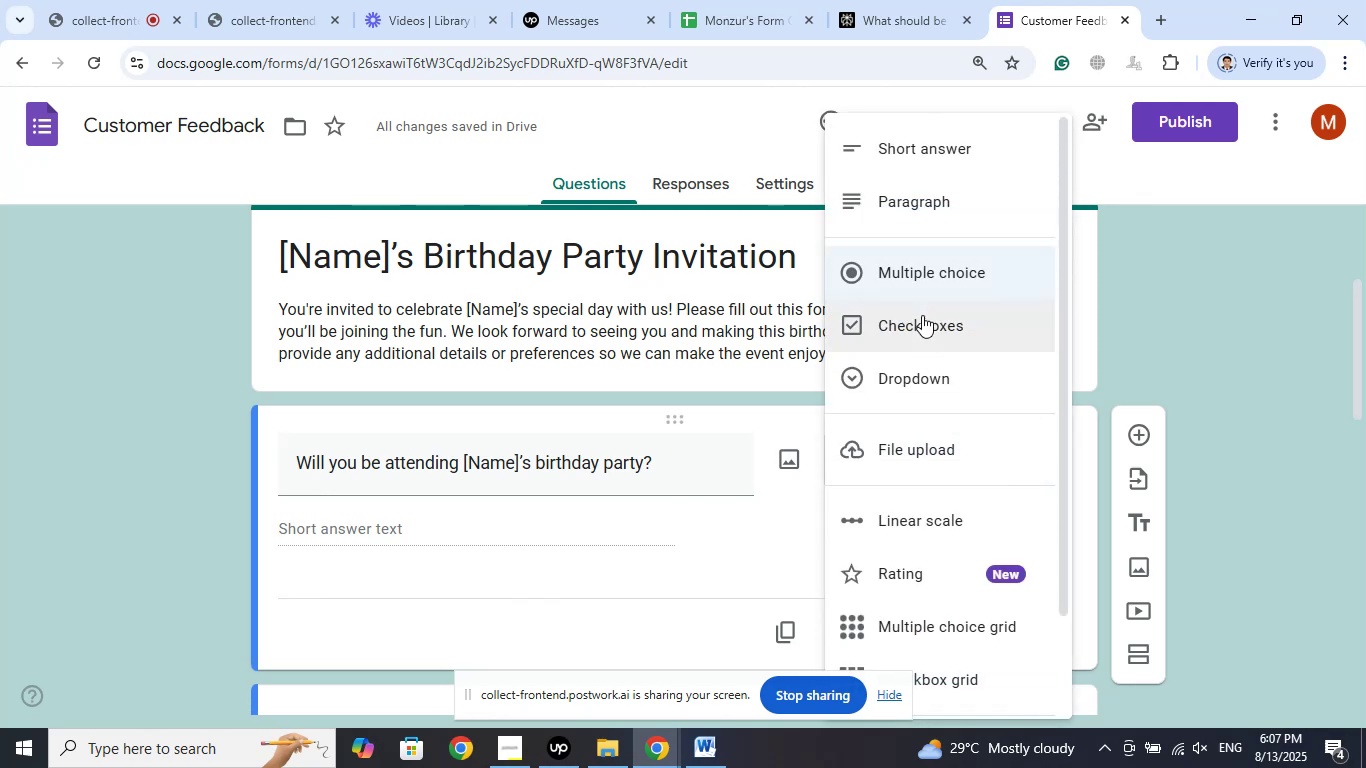 
left_click([922, 330])
 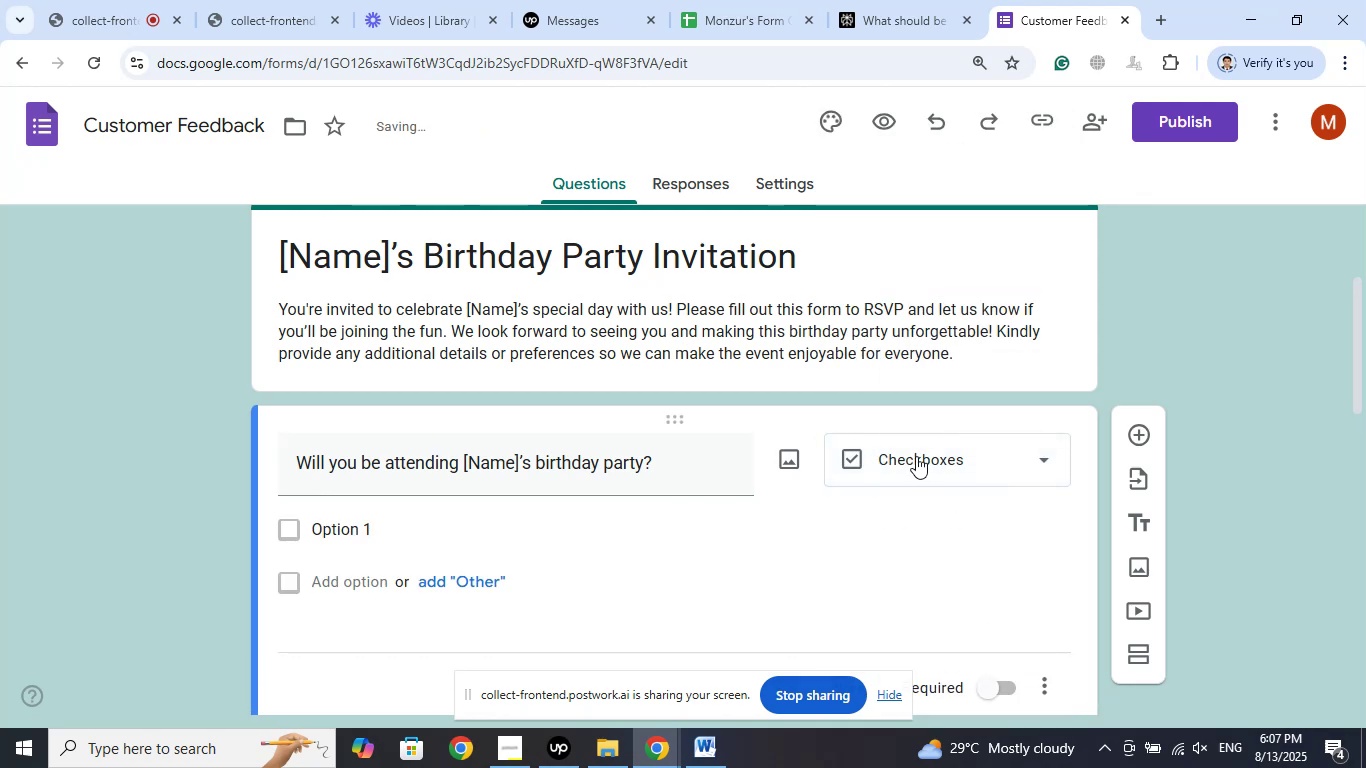 
left_click([914, 458])
 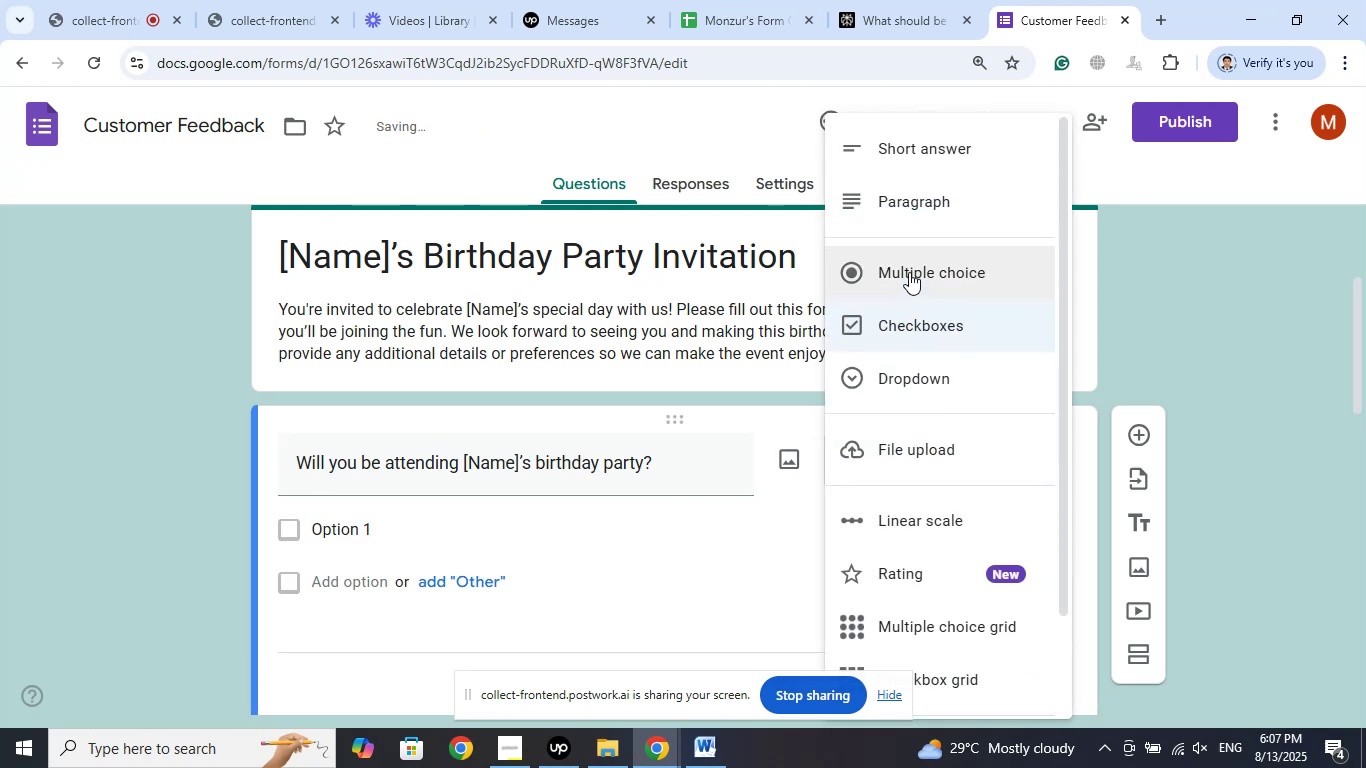 
left_click([909, 272])
 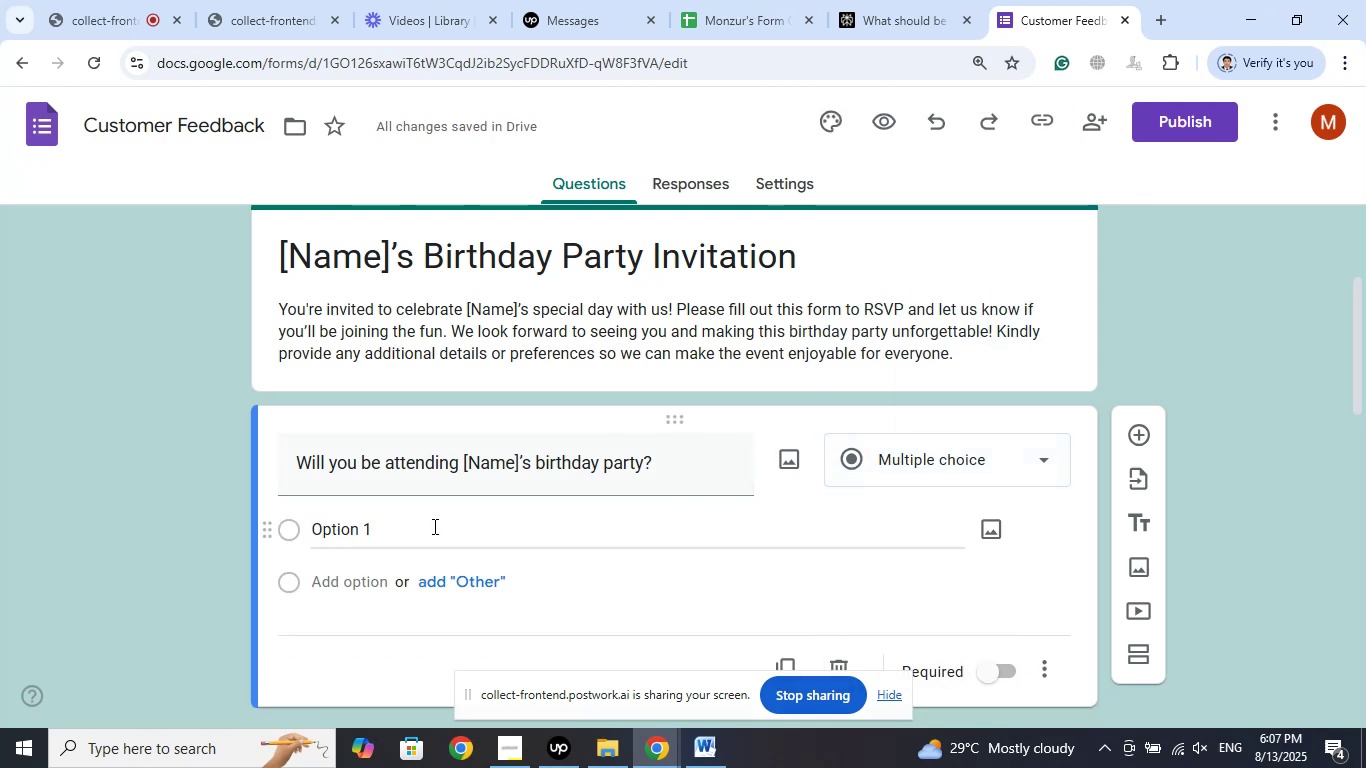 
left_click([433, 526])
 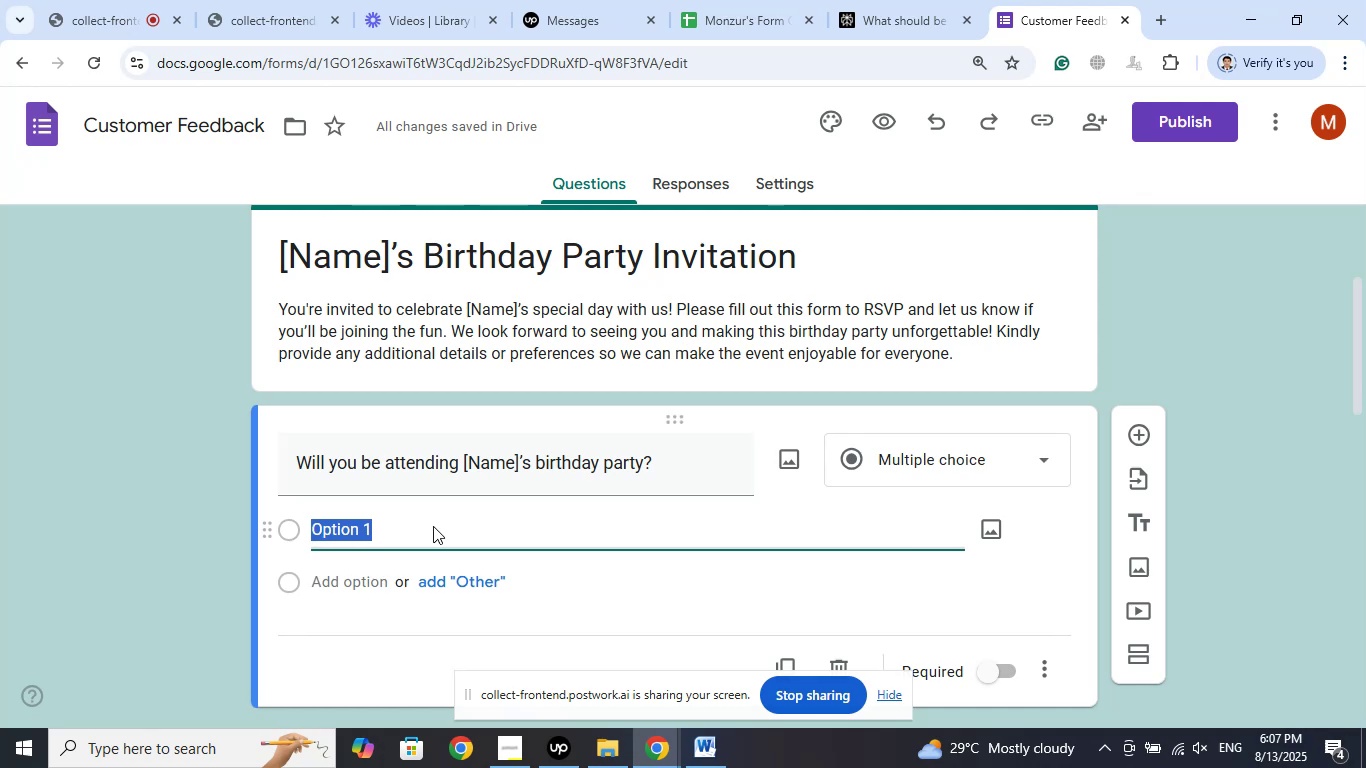 
wait(10.23)
 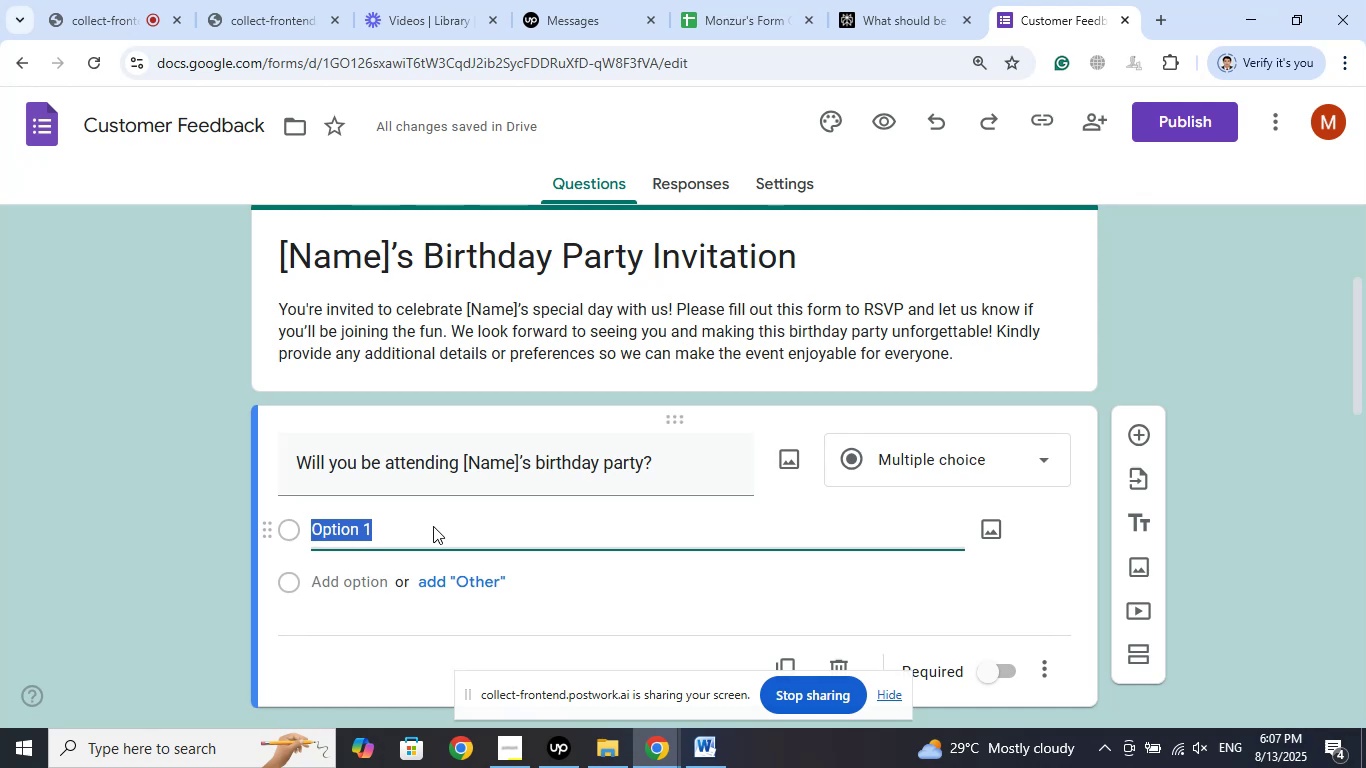 
type(Yes)
 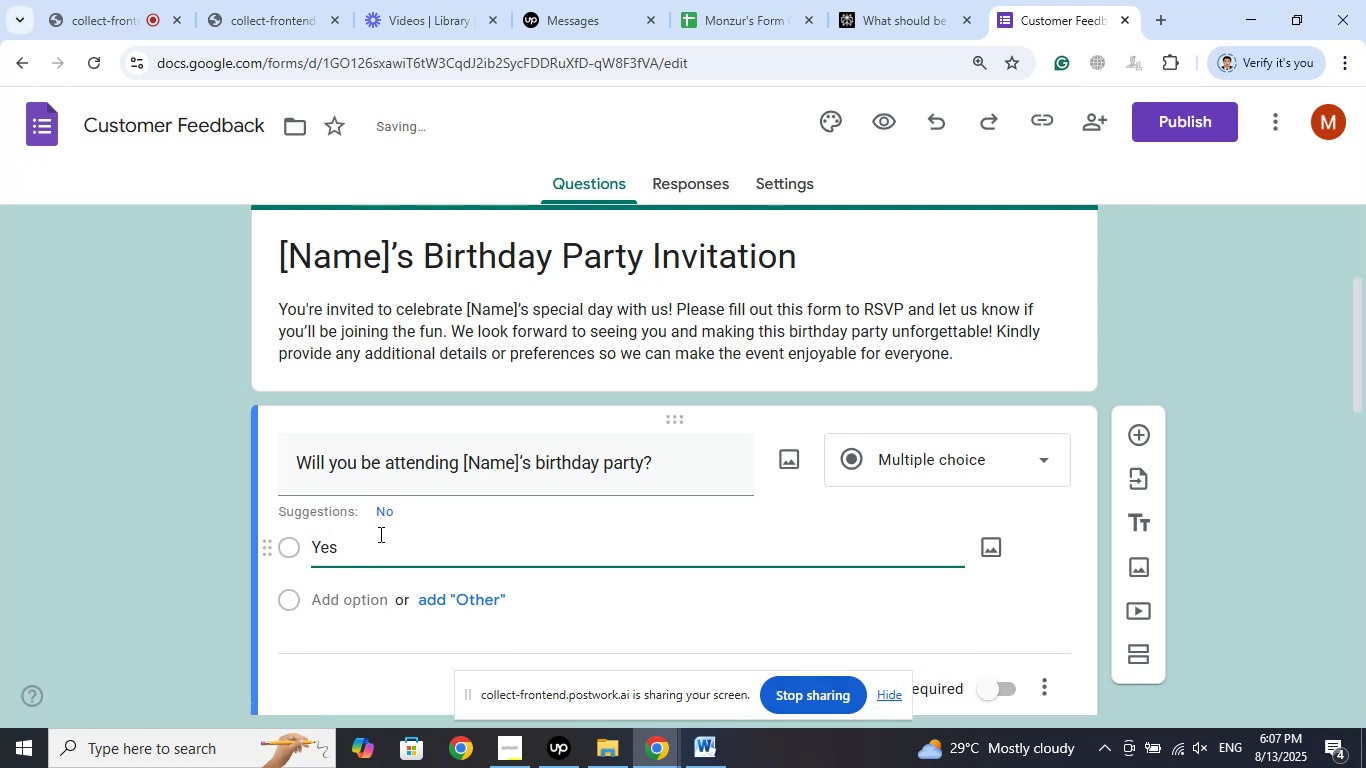 
left_click([382, 516])
 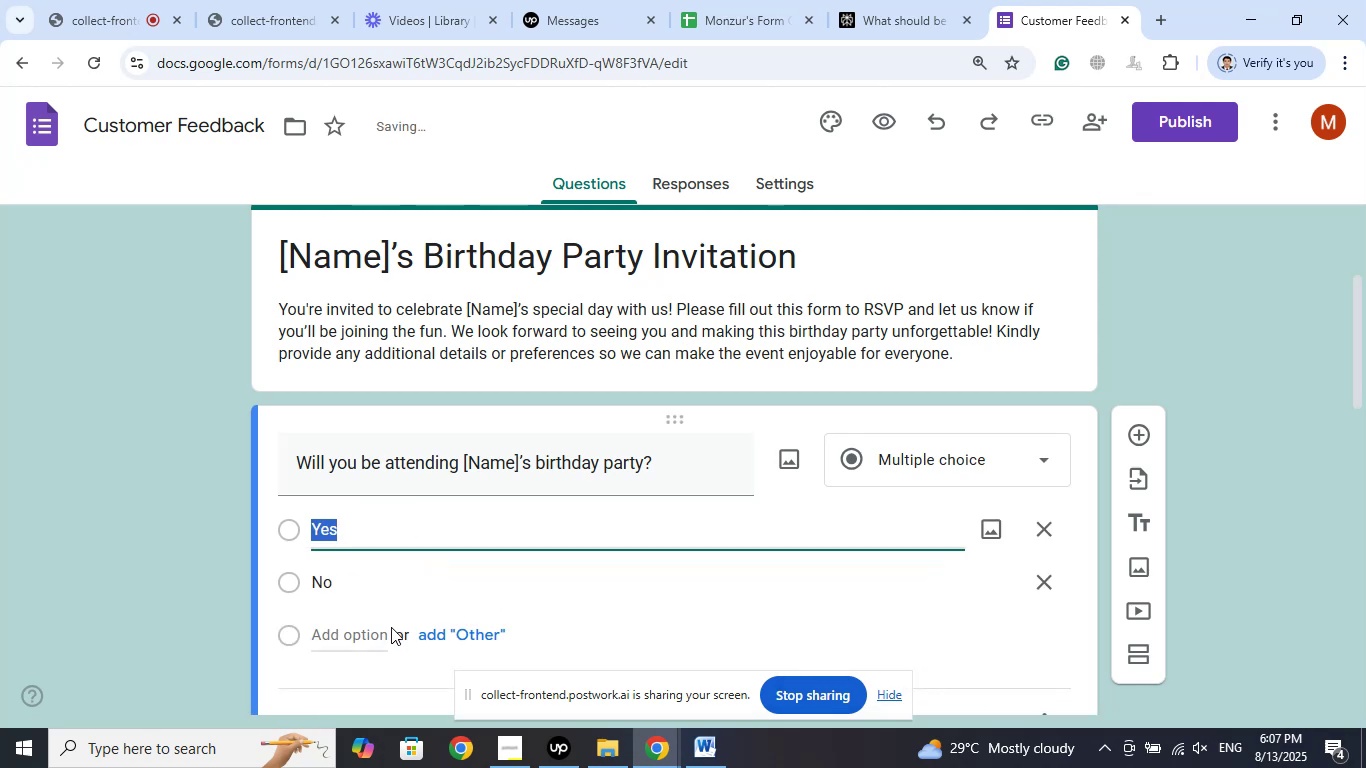 
left_click([384, 632])
 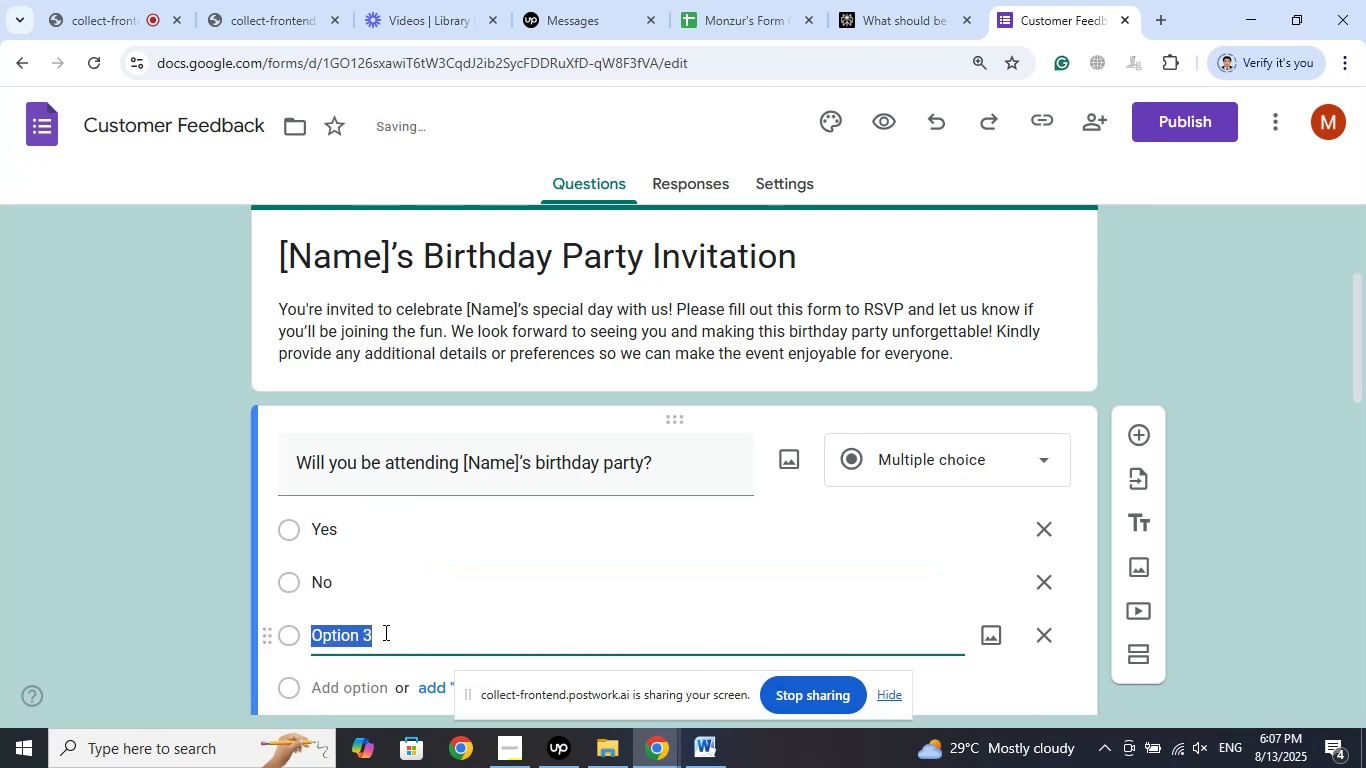 
type(May be)
 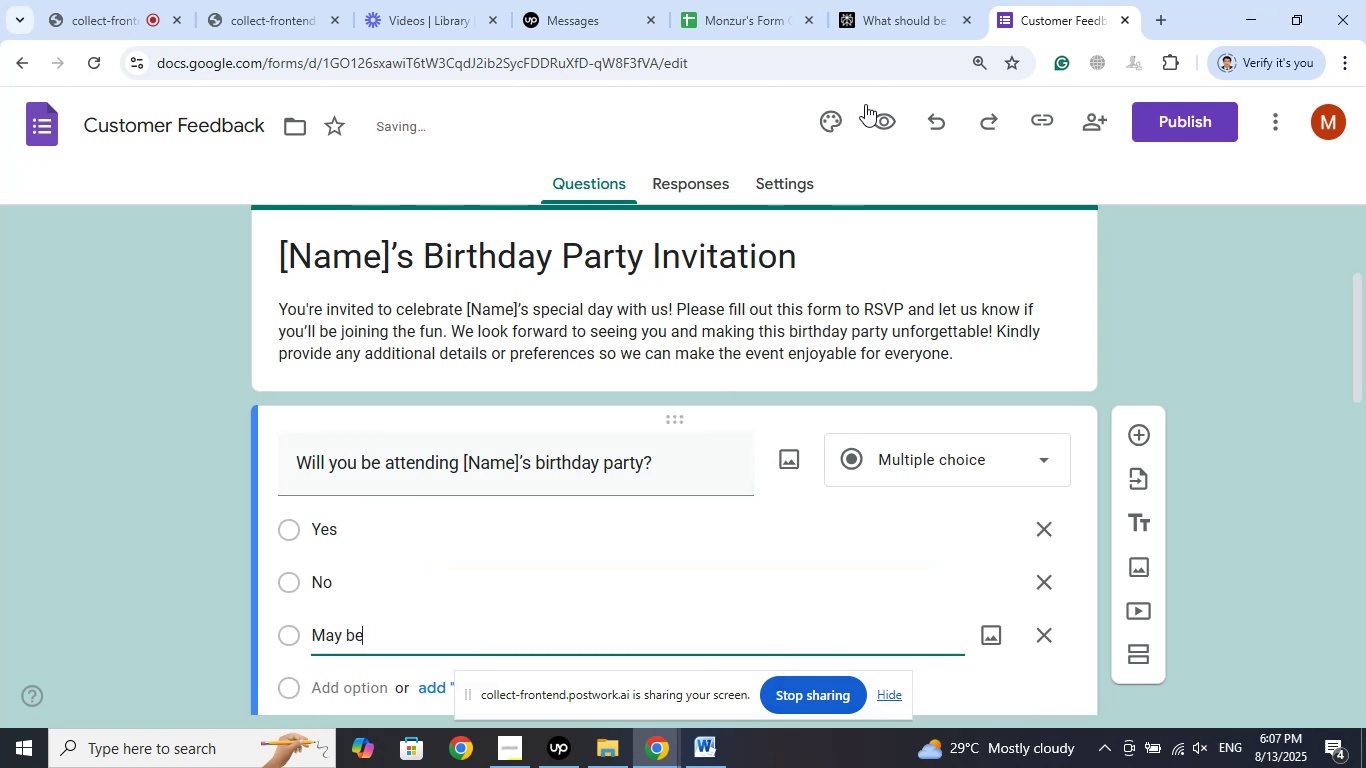 
left_click([879, 6])
 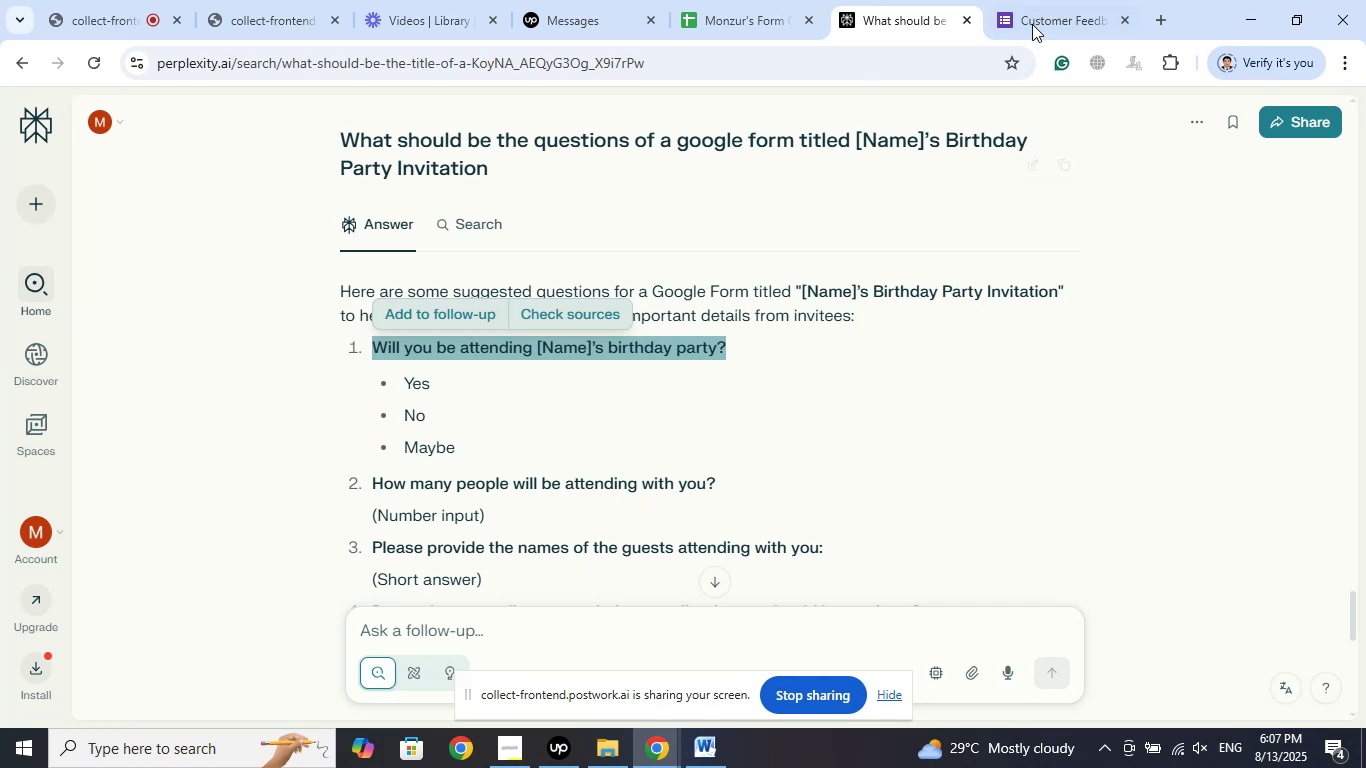 
left_click([1036, 0])
 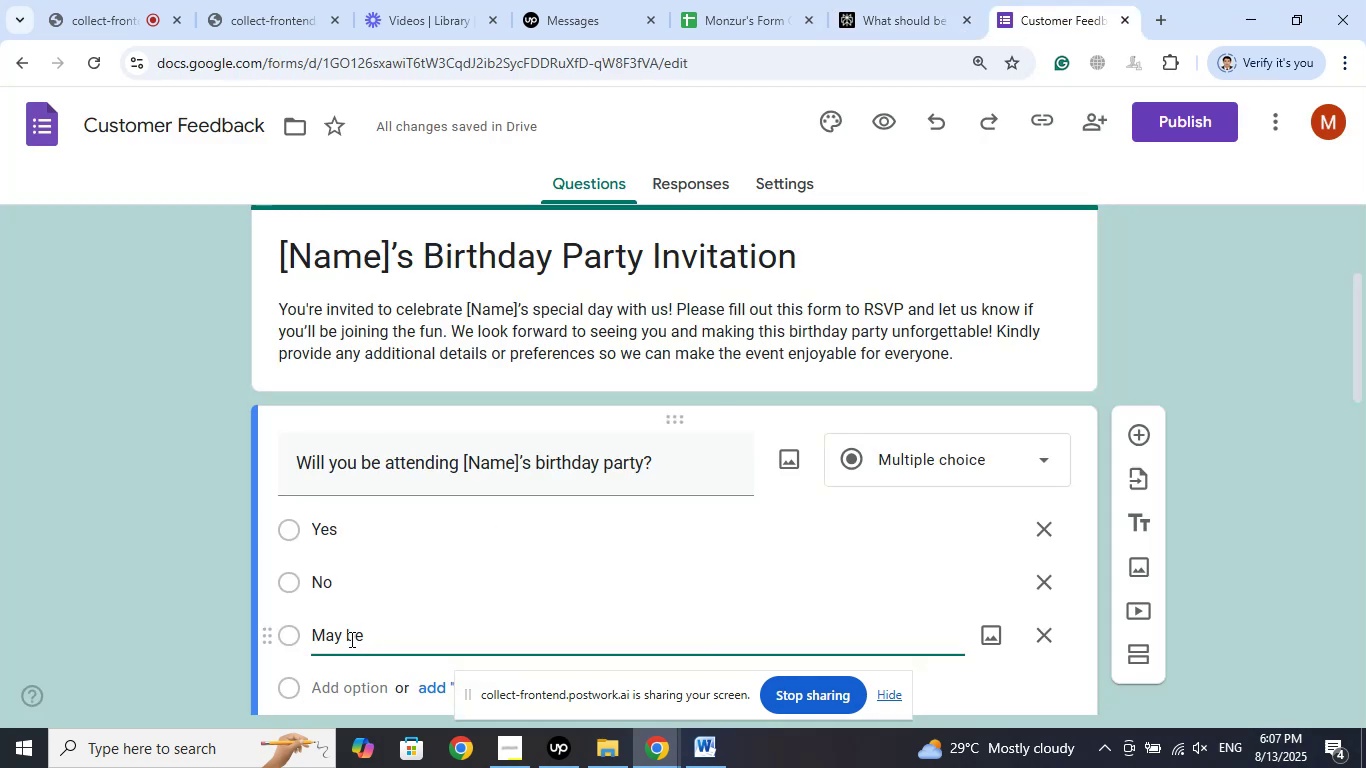 
left_click([343, 638])
 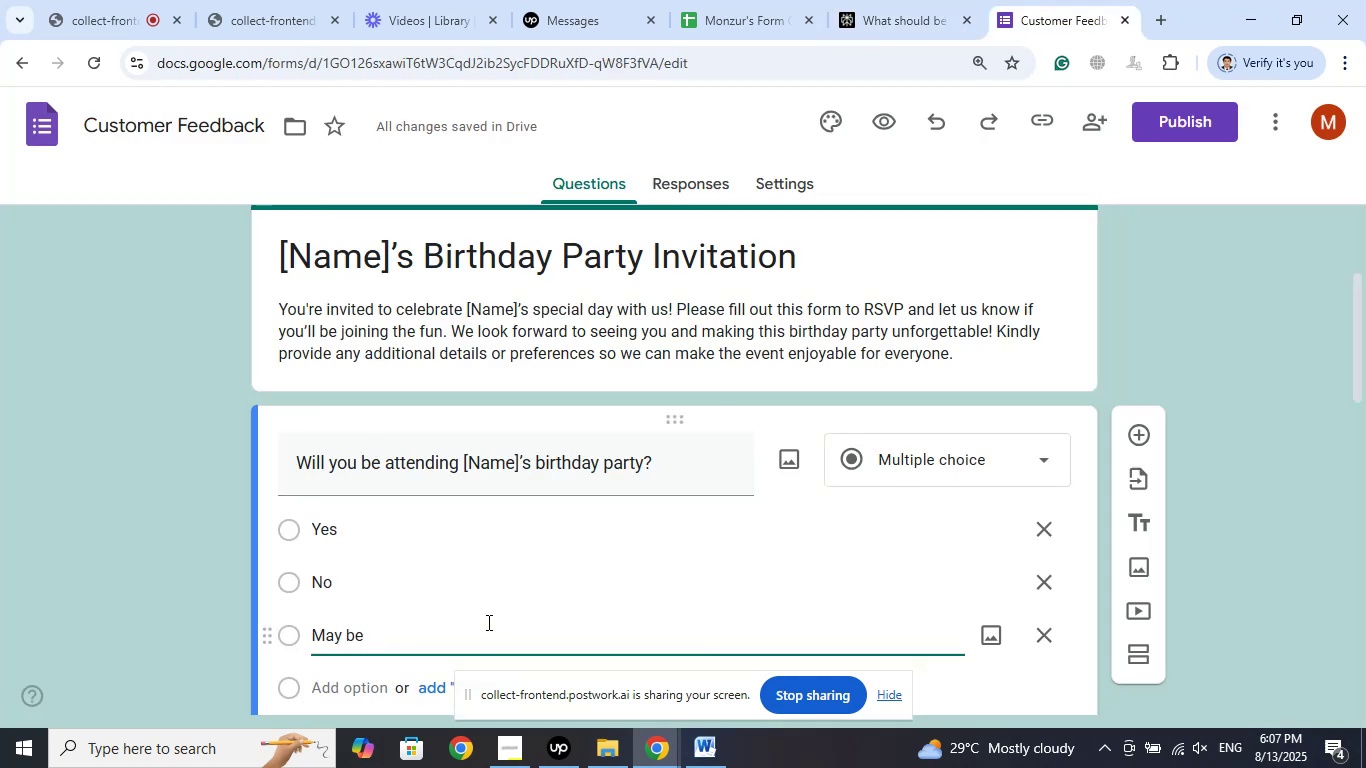 
key(ArrowRight)
 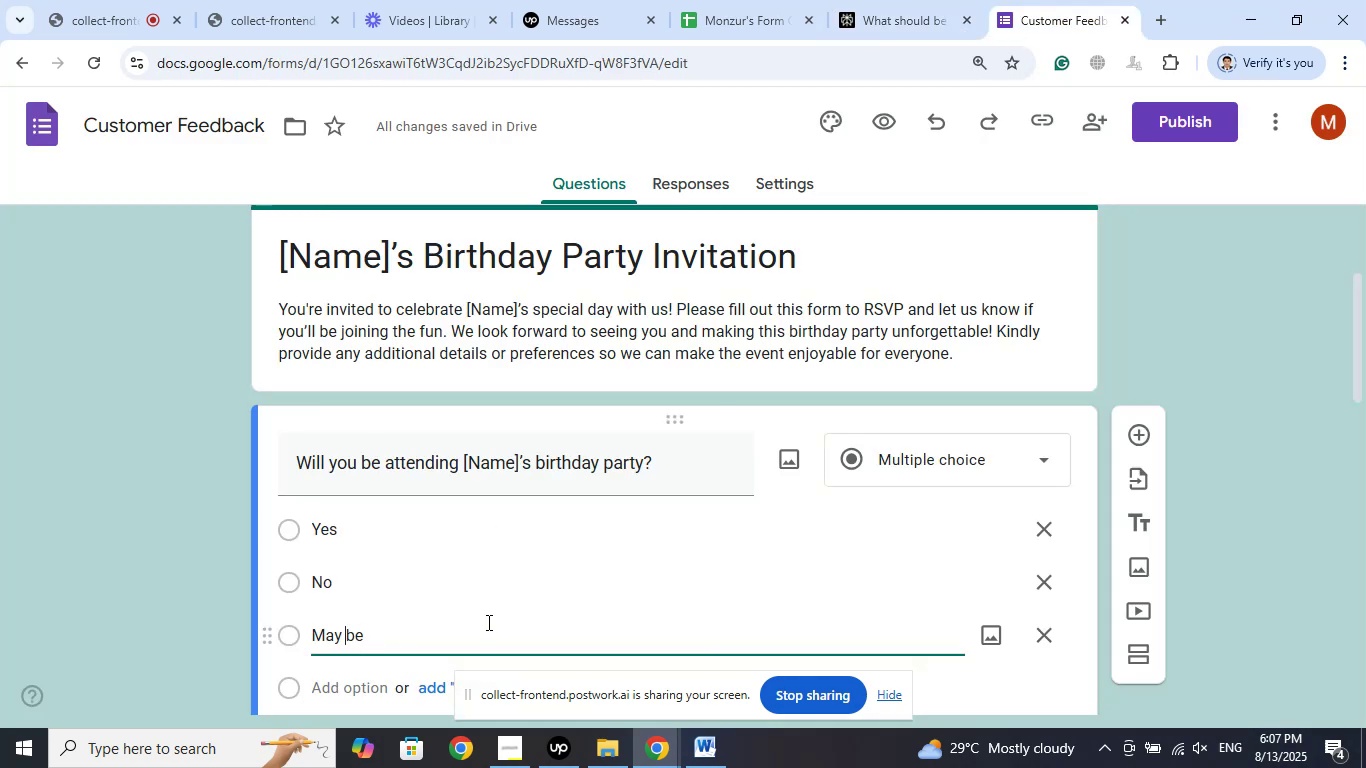 
key(Backspace)
 